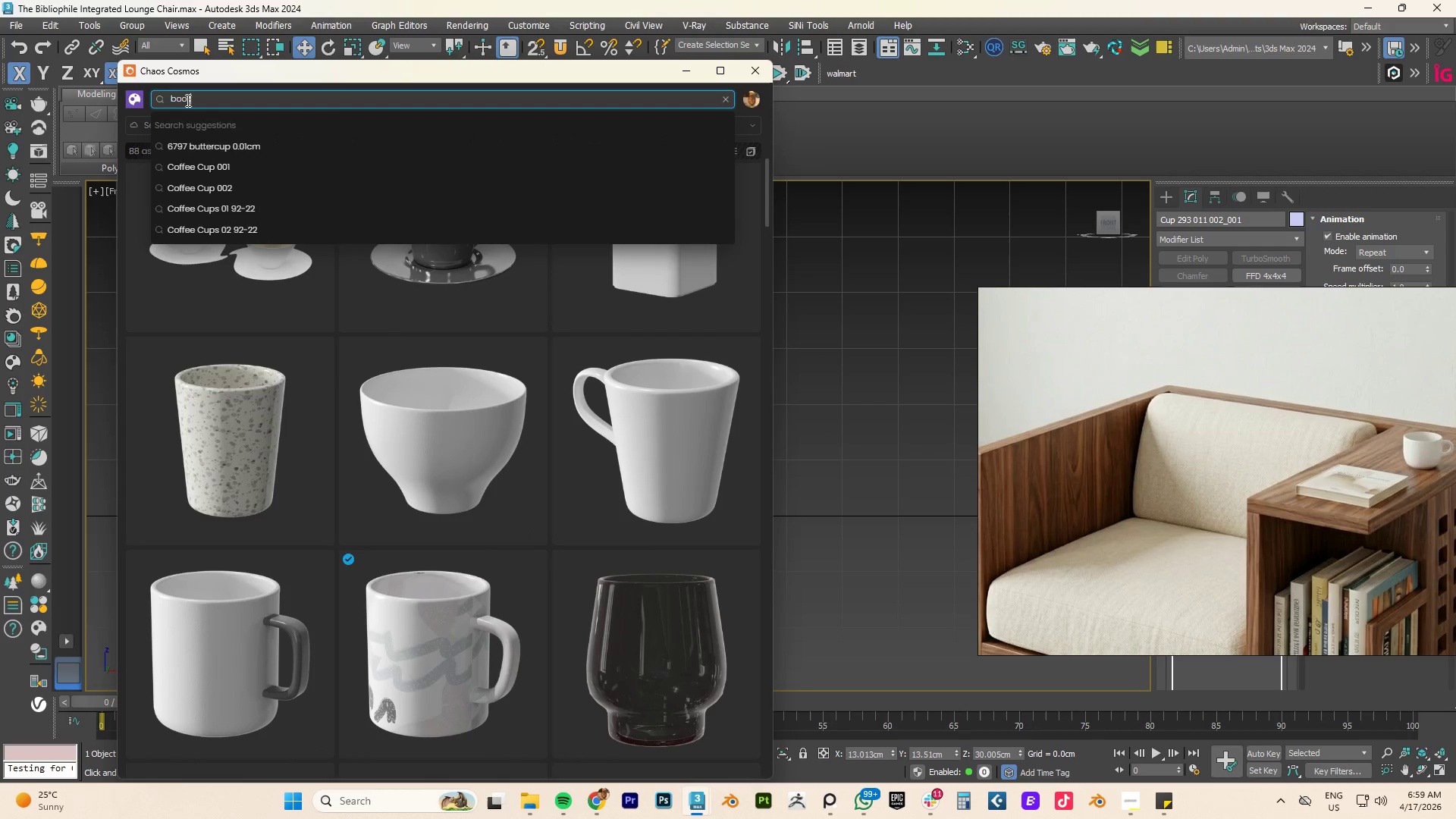 
key(Enter)
 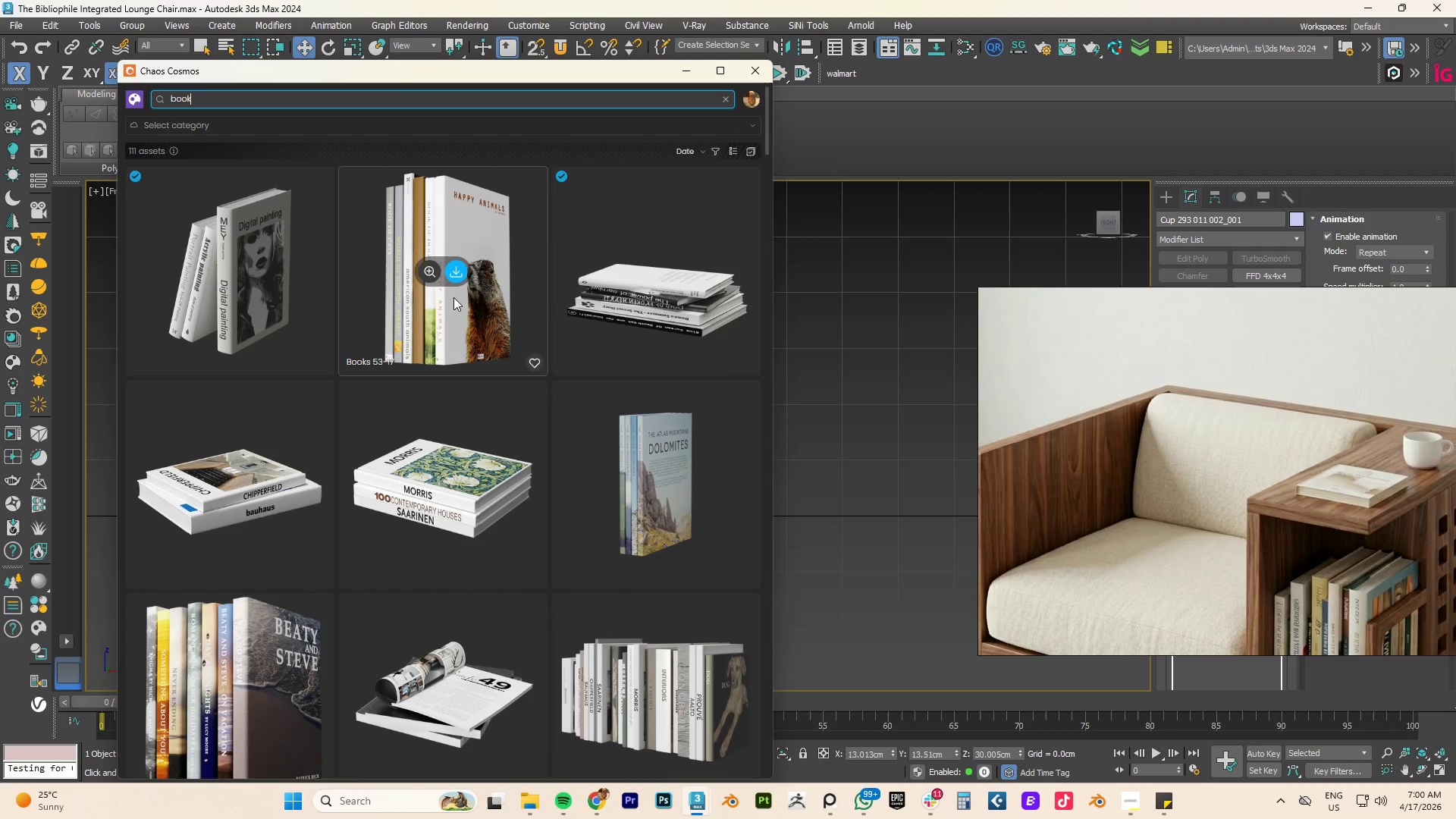 
wait(5.5)
 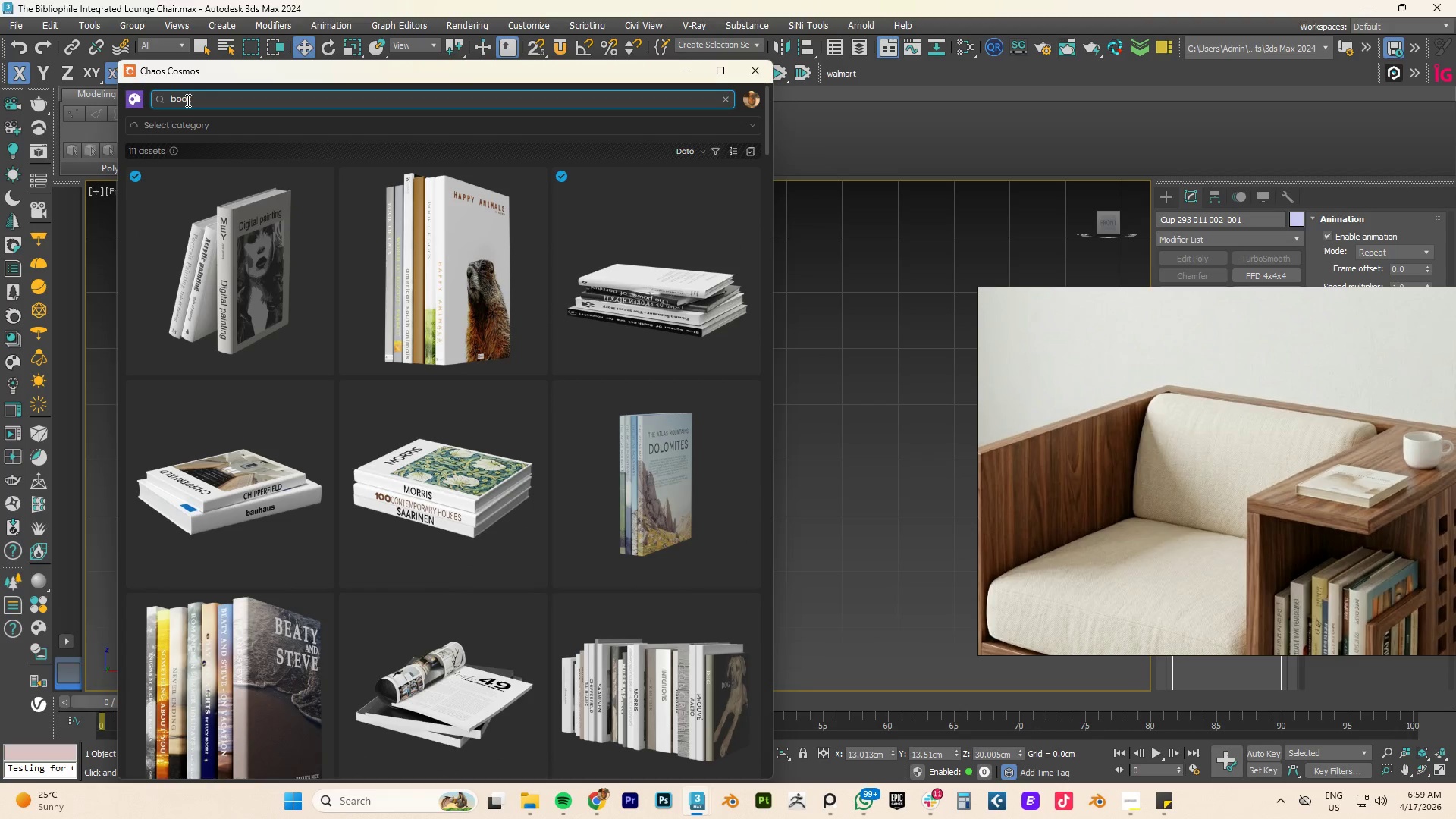 
scroll: coordinate [510, 382], scroll_direction: down, amount: 3.0
 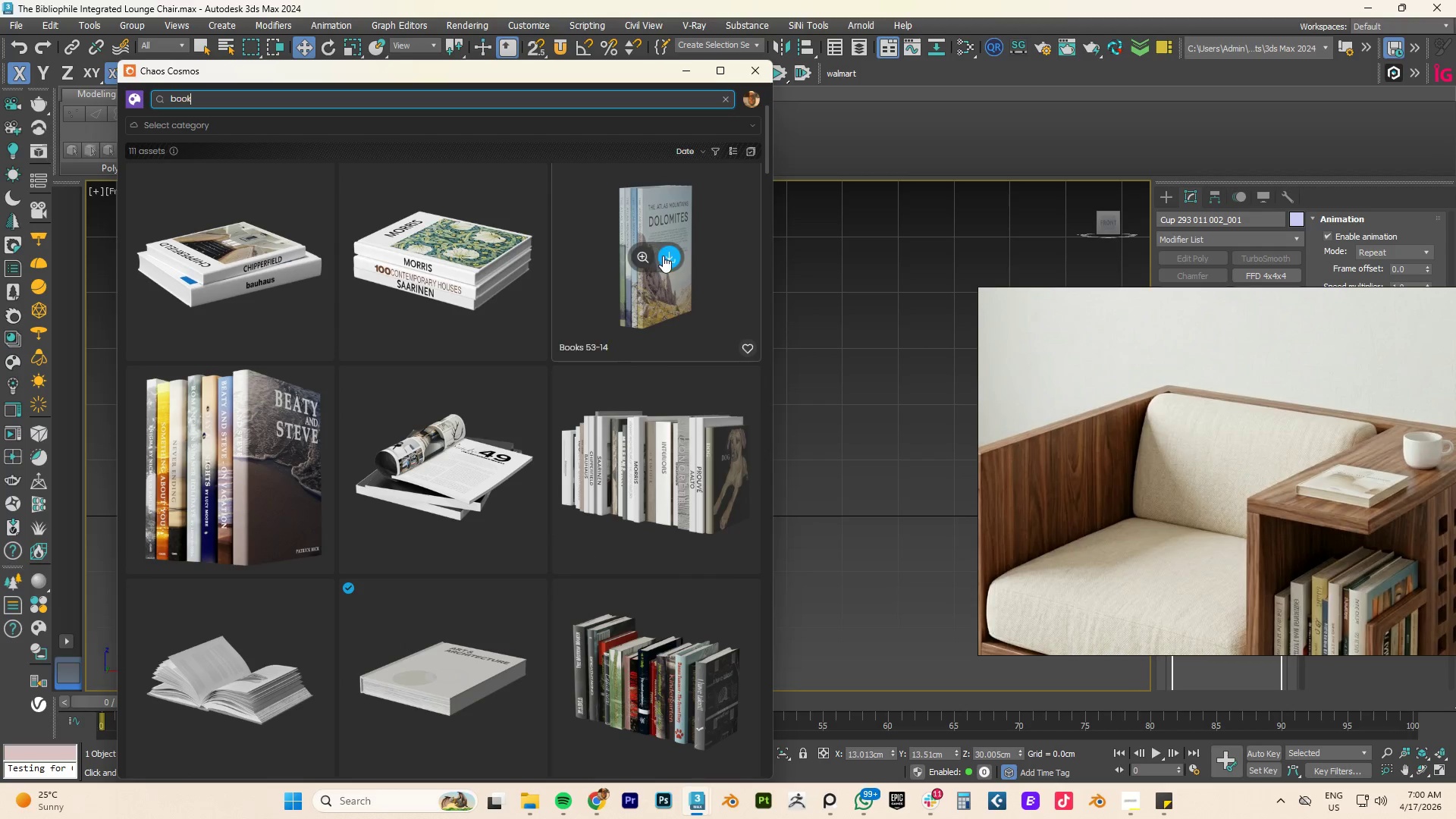 
left_click([667, 259])
 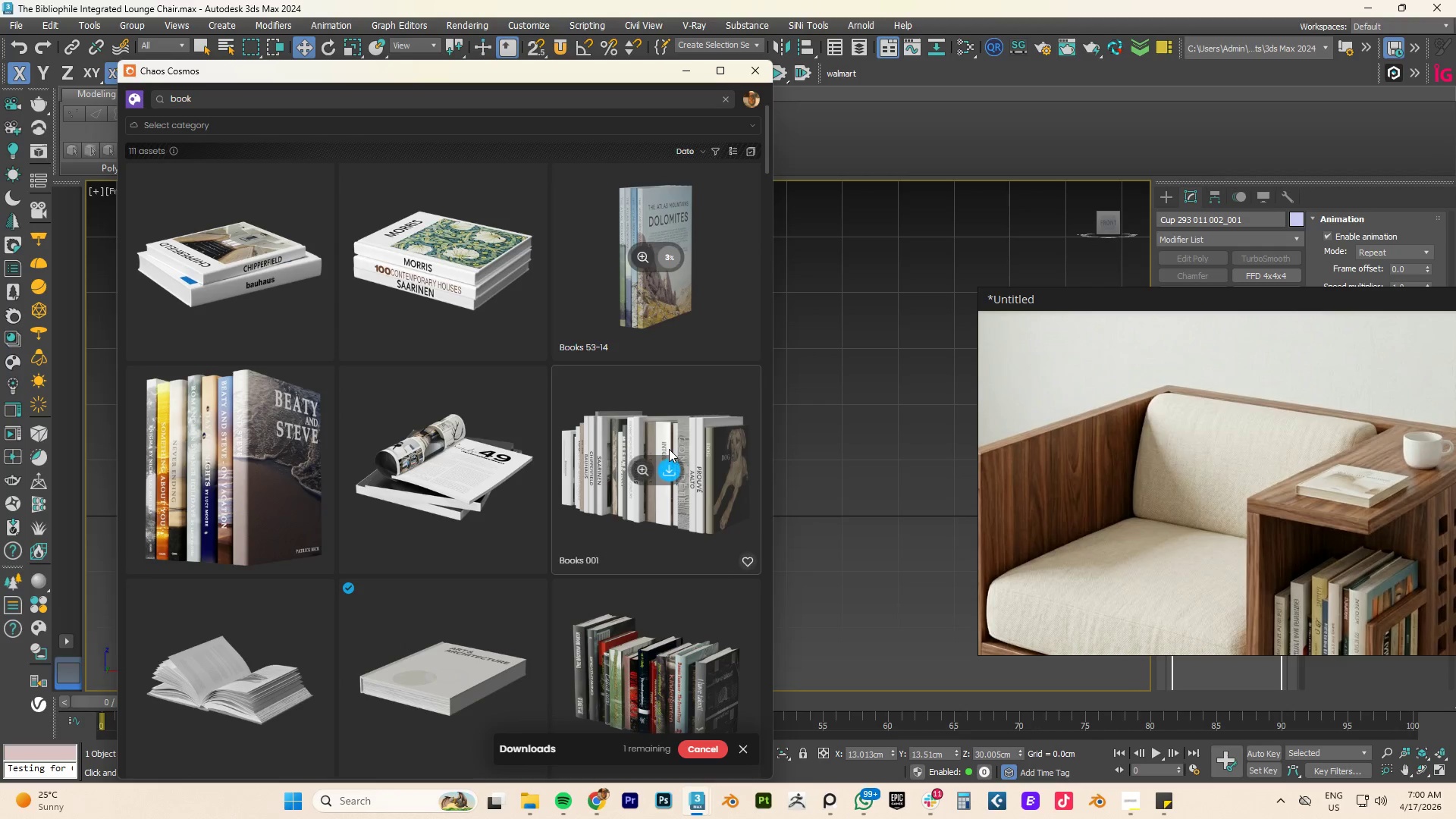 
scroll: coordinate [543, 430], scroll_direction: down, amount: 4.0
 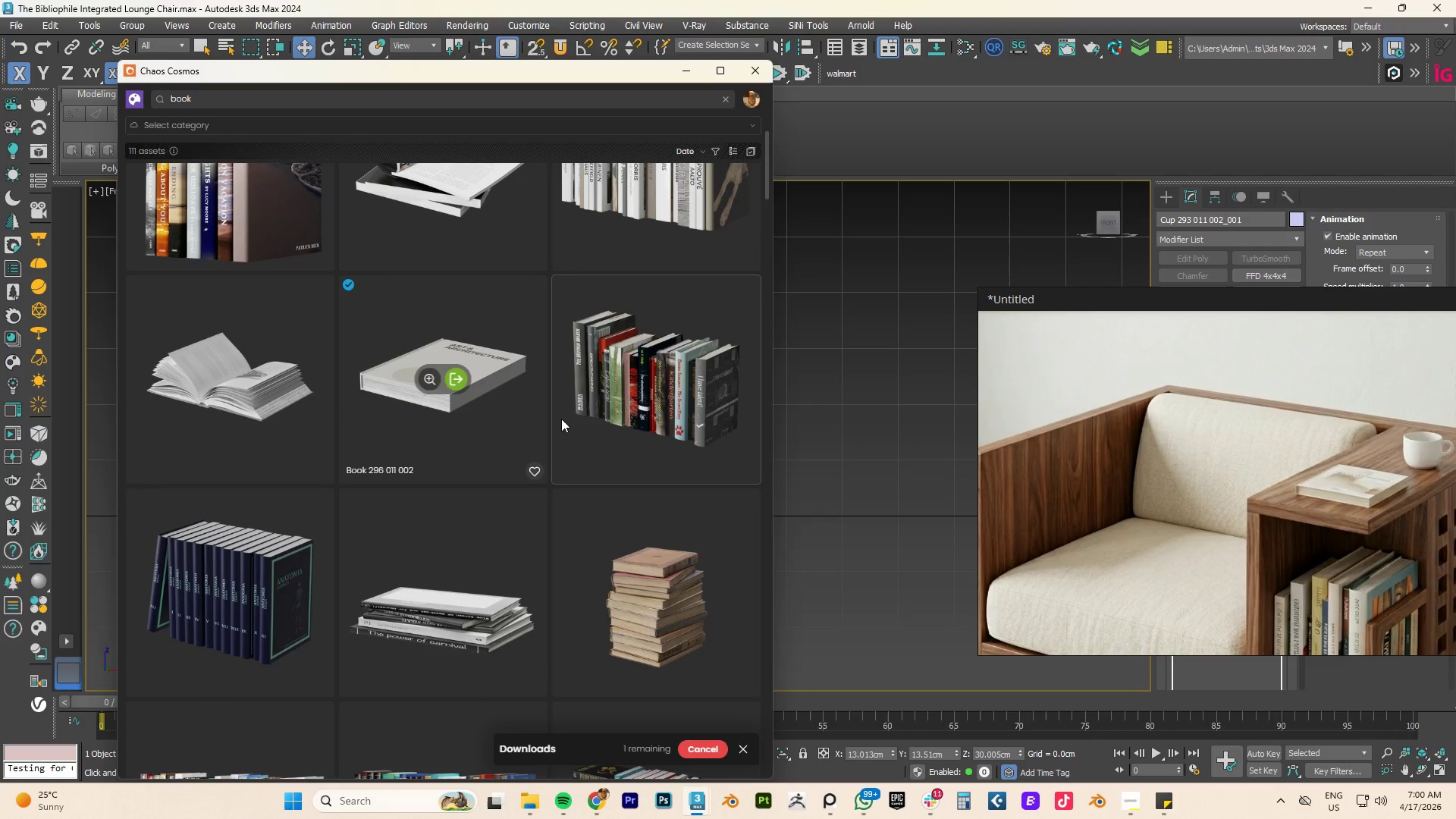 
scroll: coordinate [577, 415], scroll_direction: up, amount: 8.0
 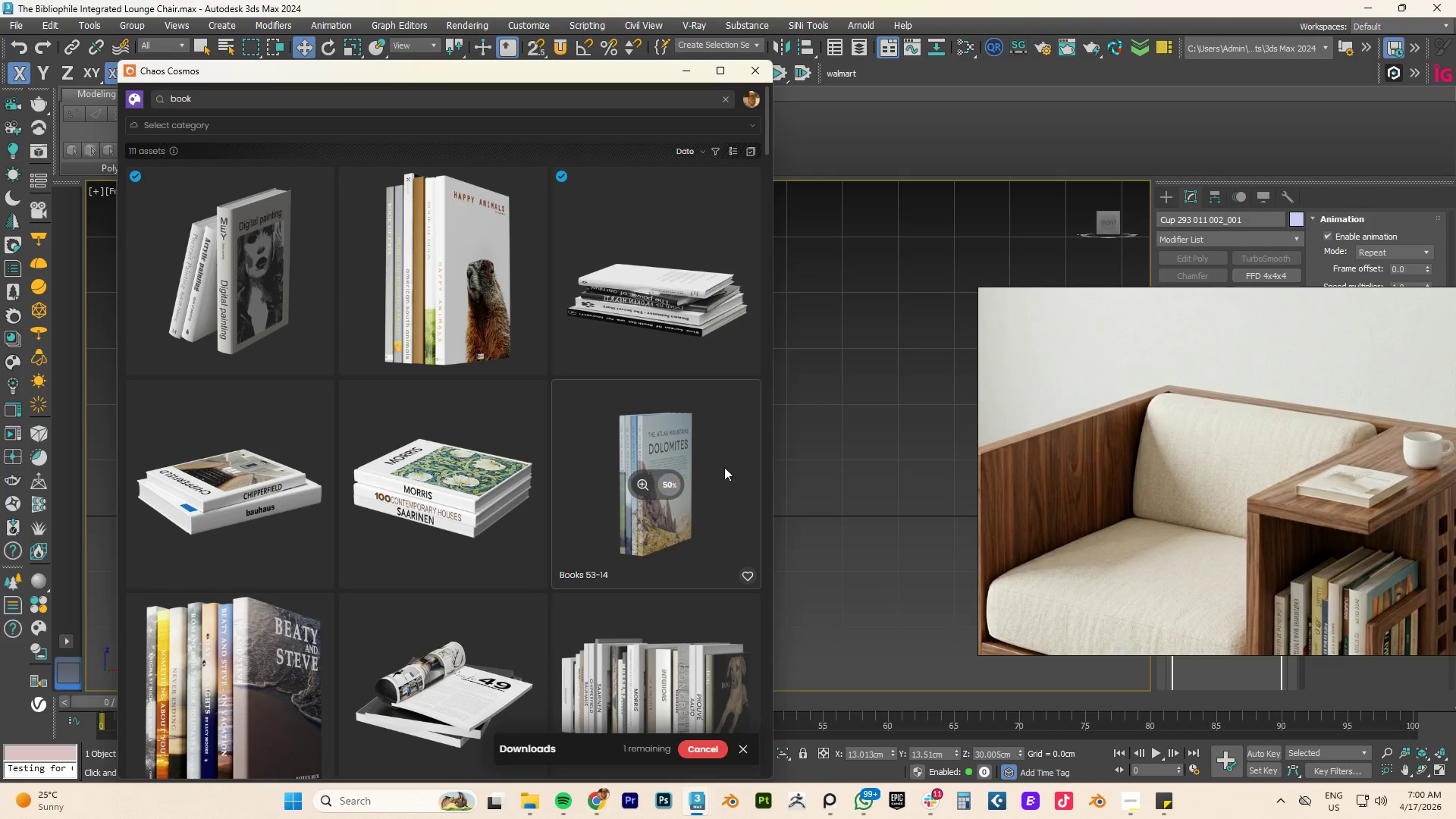 
scroll: coordinate [852, 436], scroll_direction: down, amount: 4.0
 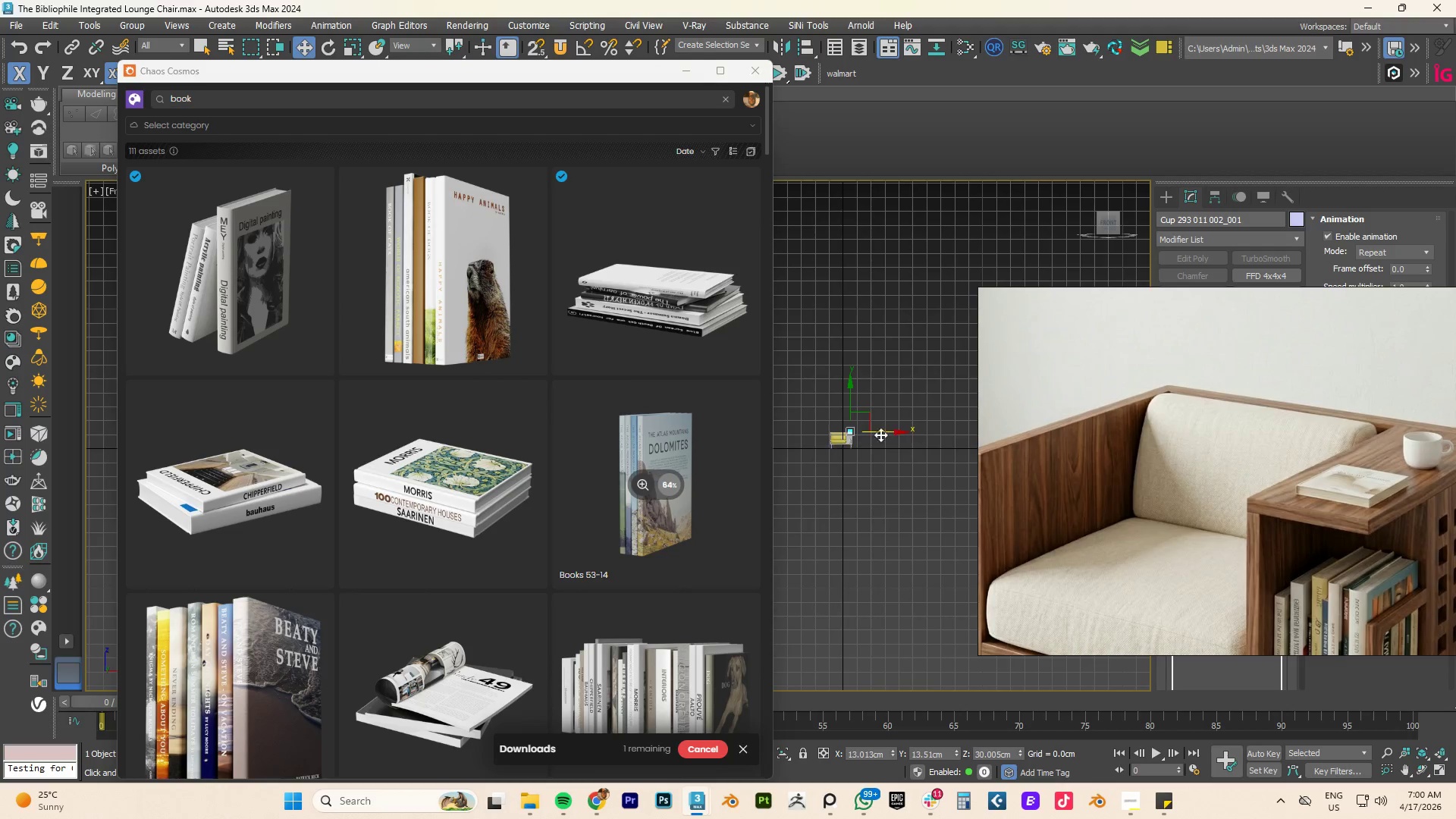 
scroll: coordinate [824, 437], scroll_direction: up, amount: 8.0
 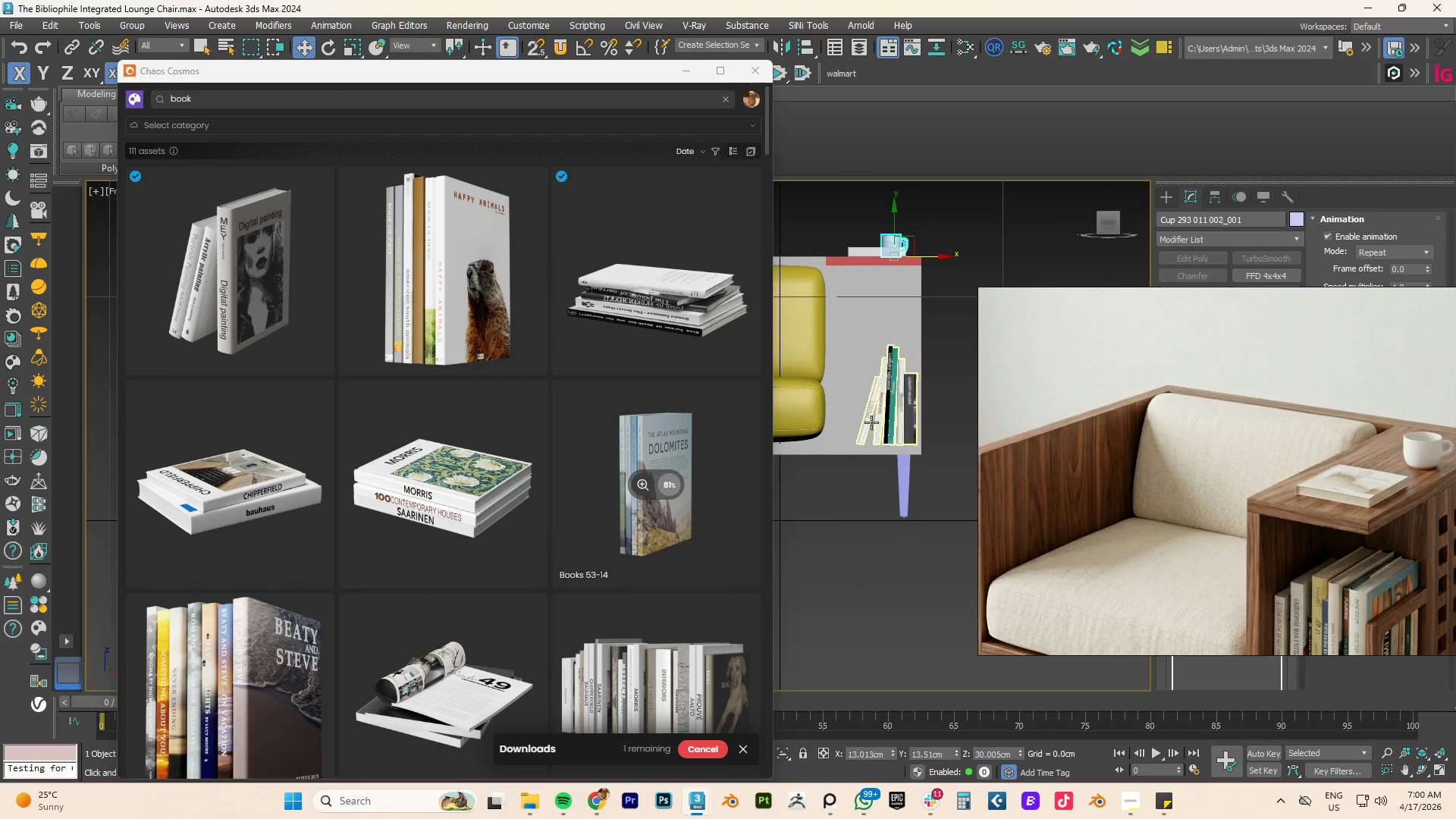 
scroll: coordinate [865, 425], scroll_direction: none, amount: 0.0
 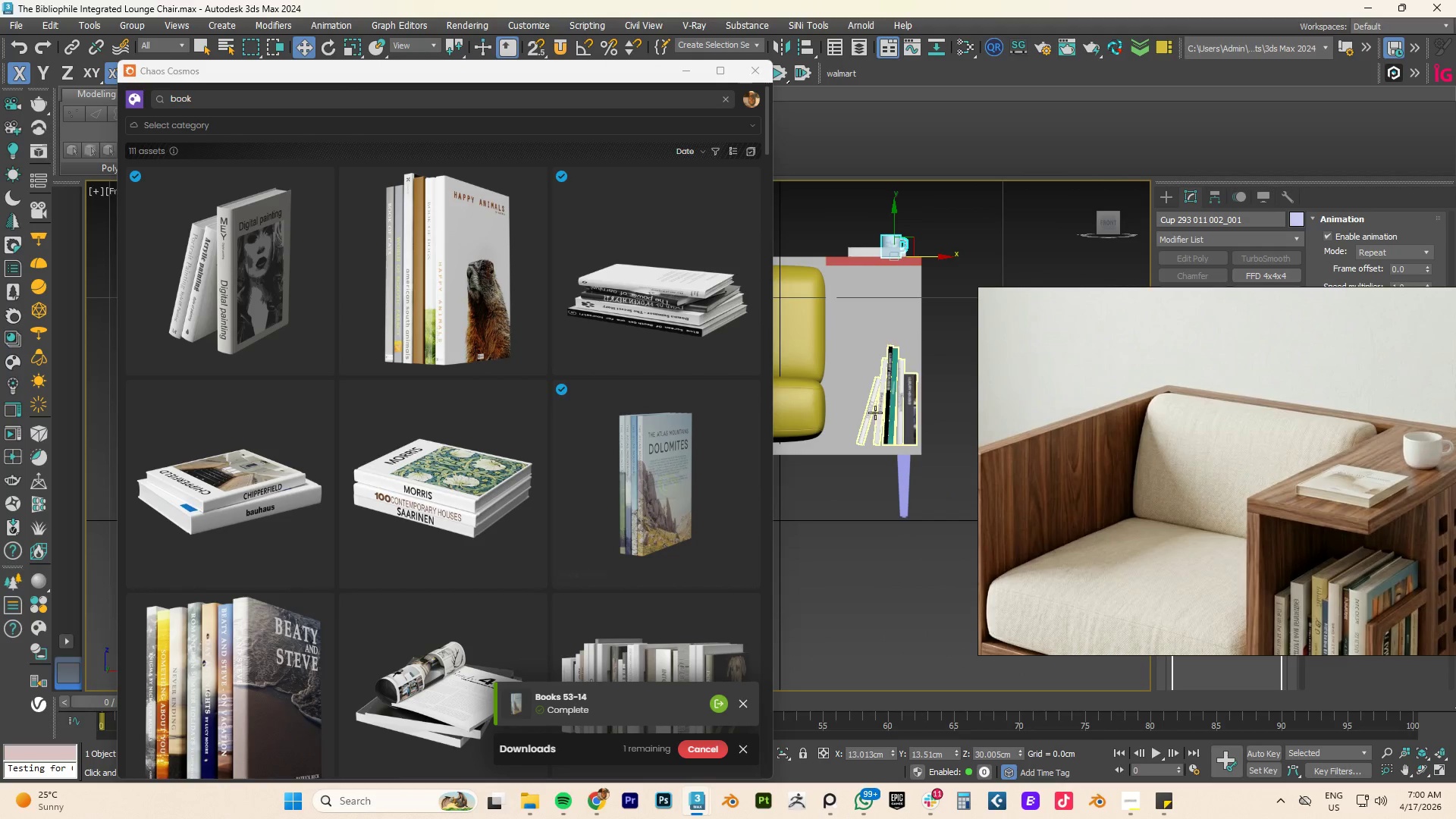 
scroll: coordinate [554, 408], scroll_direction: down, amount: 5.0
 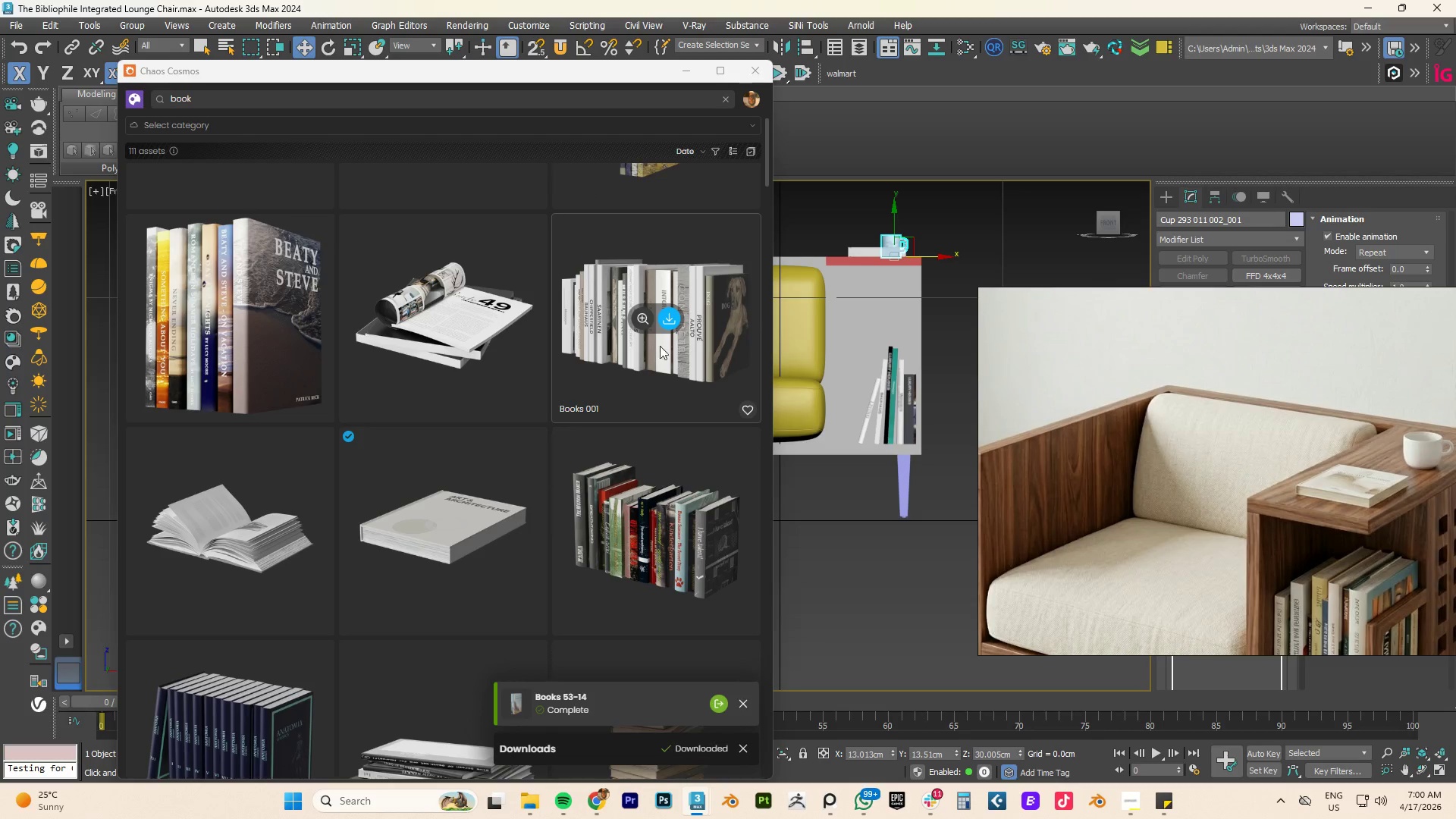 
scroll: coordinate [662, 331], scroll_direction: up, amount: 5.0
 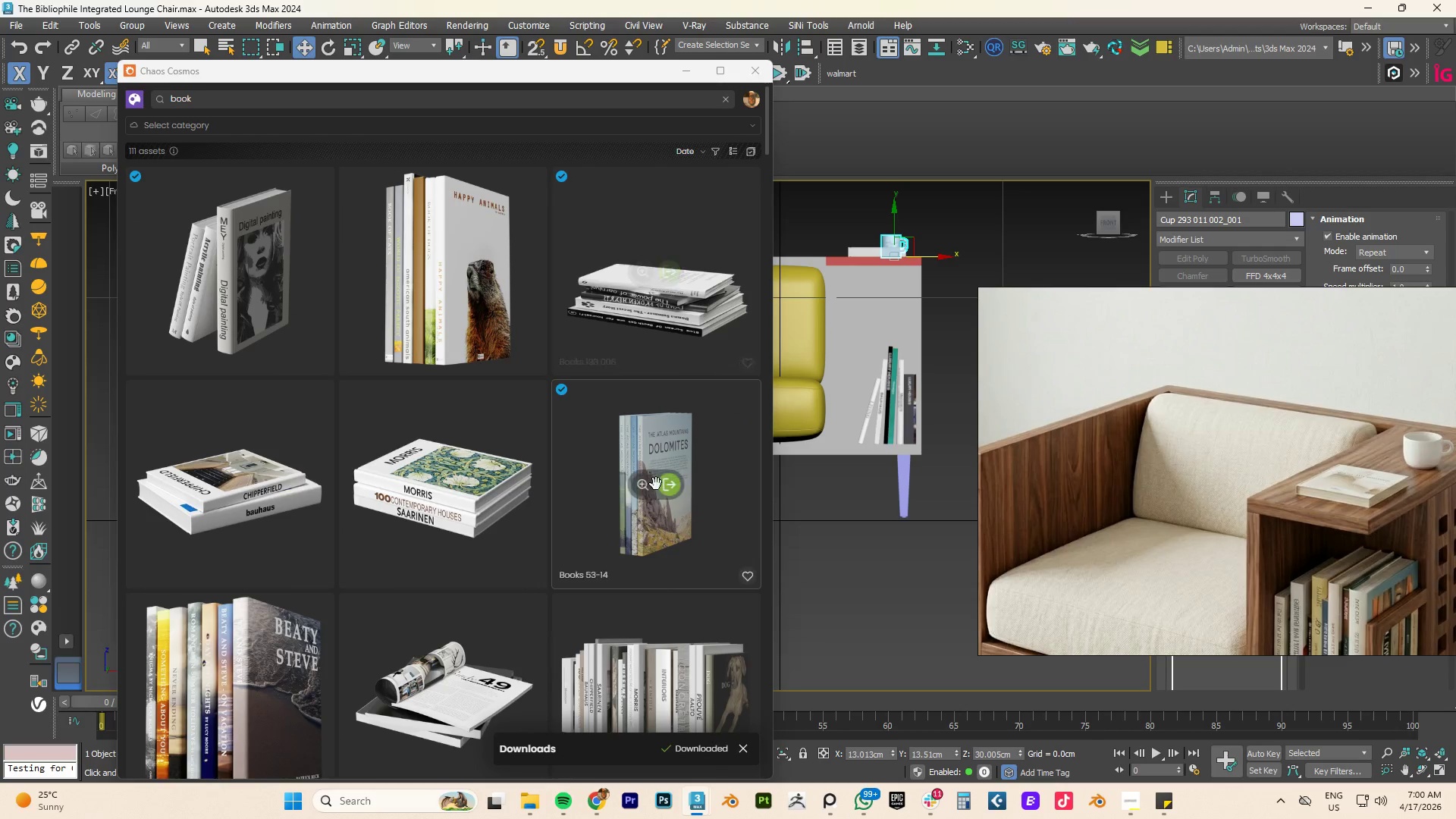 
left_click([667, 480])
 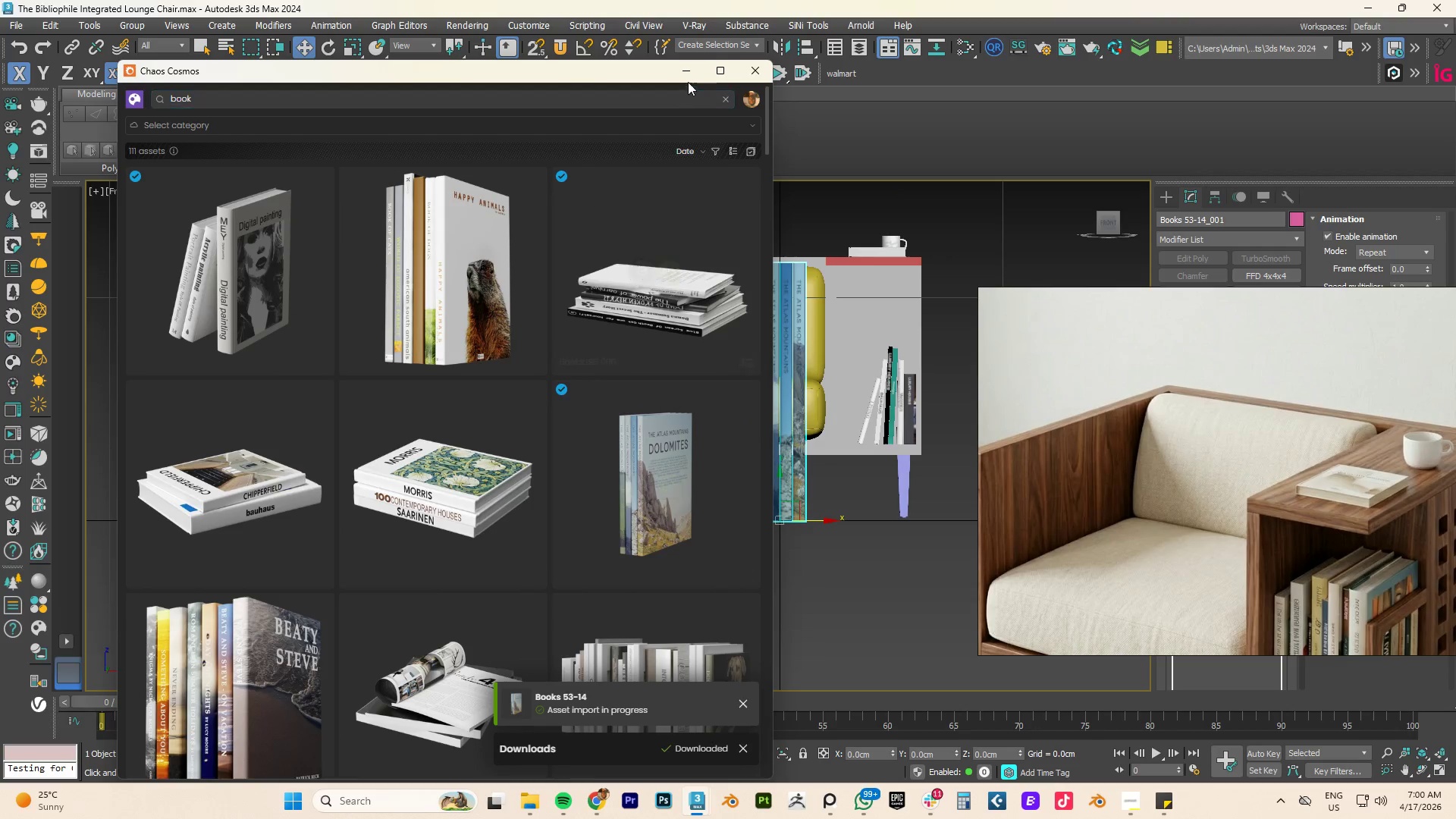 
left_click([690, 73])
 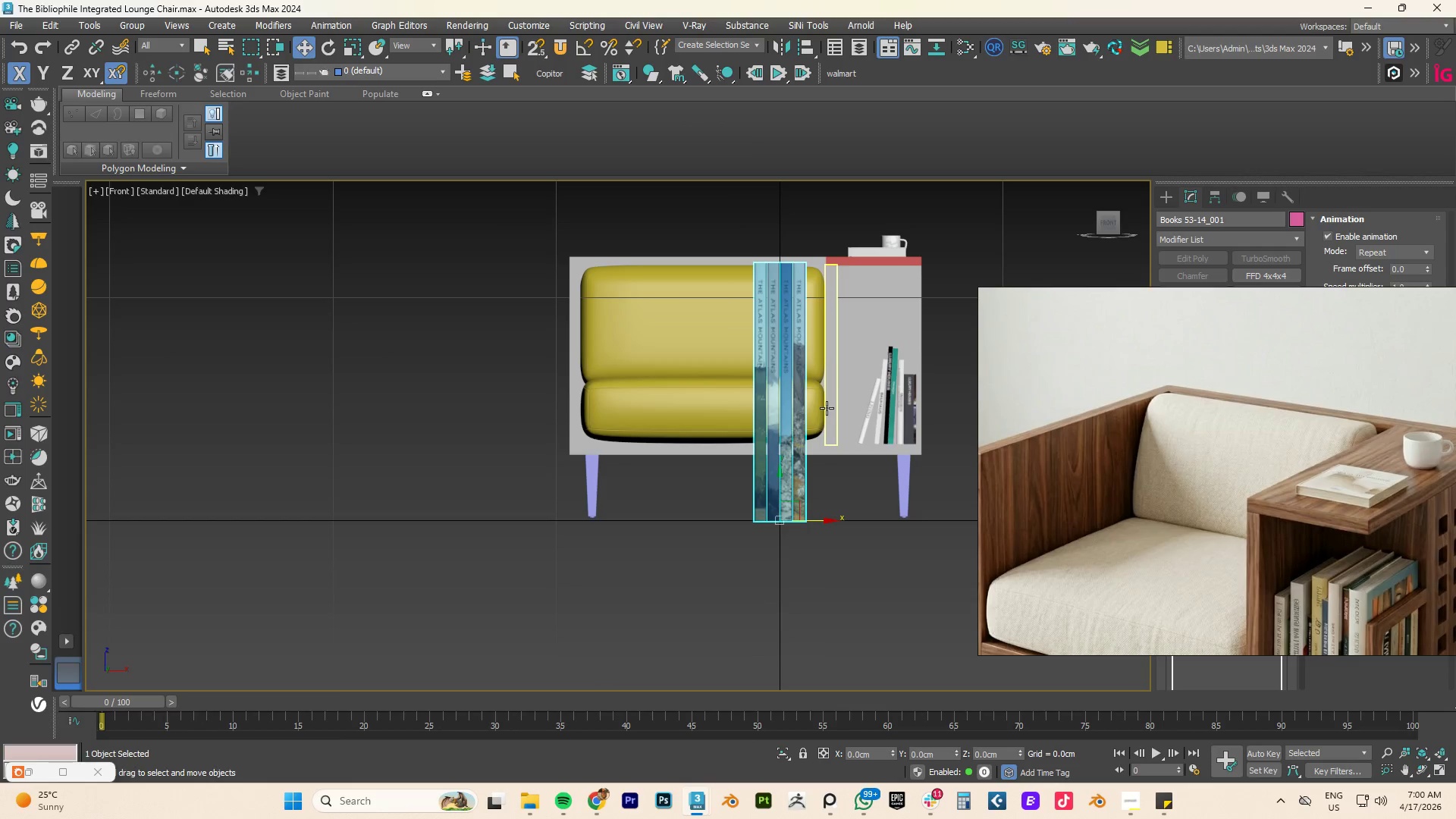 
type(rw)
 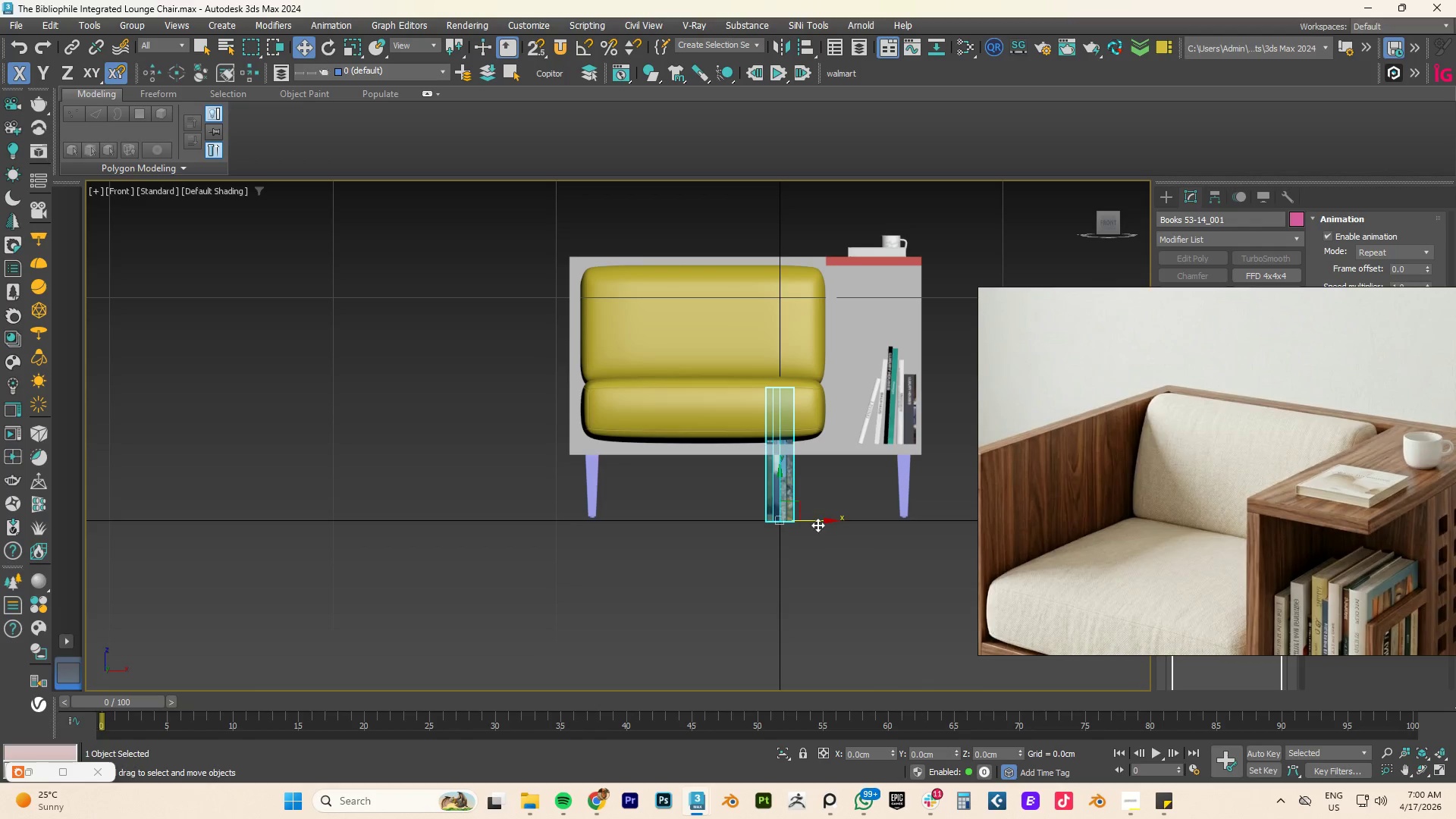 
left_click_drag(start_coordinate=[789, 512], to_coordinate=[755, 586])
 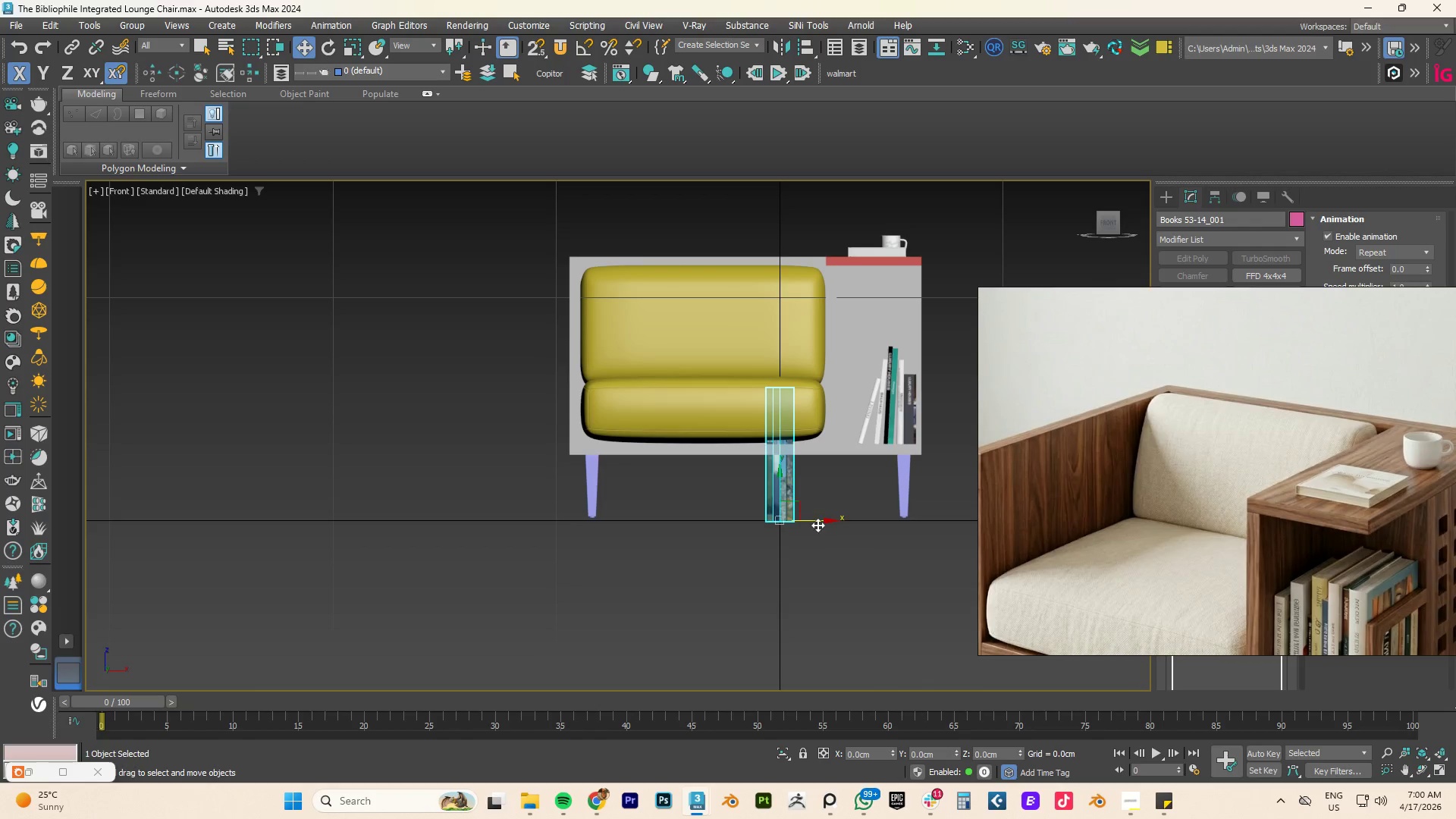 
left_click_drag(start_coordinate=[817, 517], to_coordinate=[892, 504])
 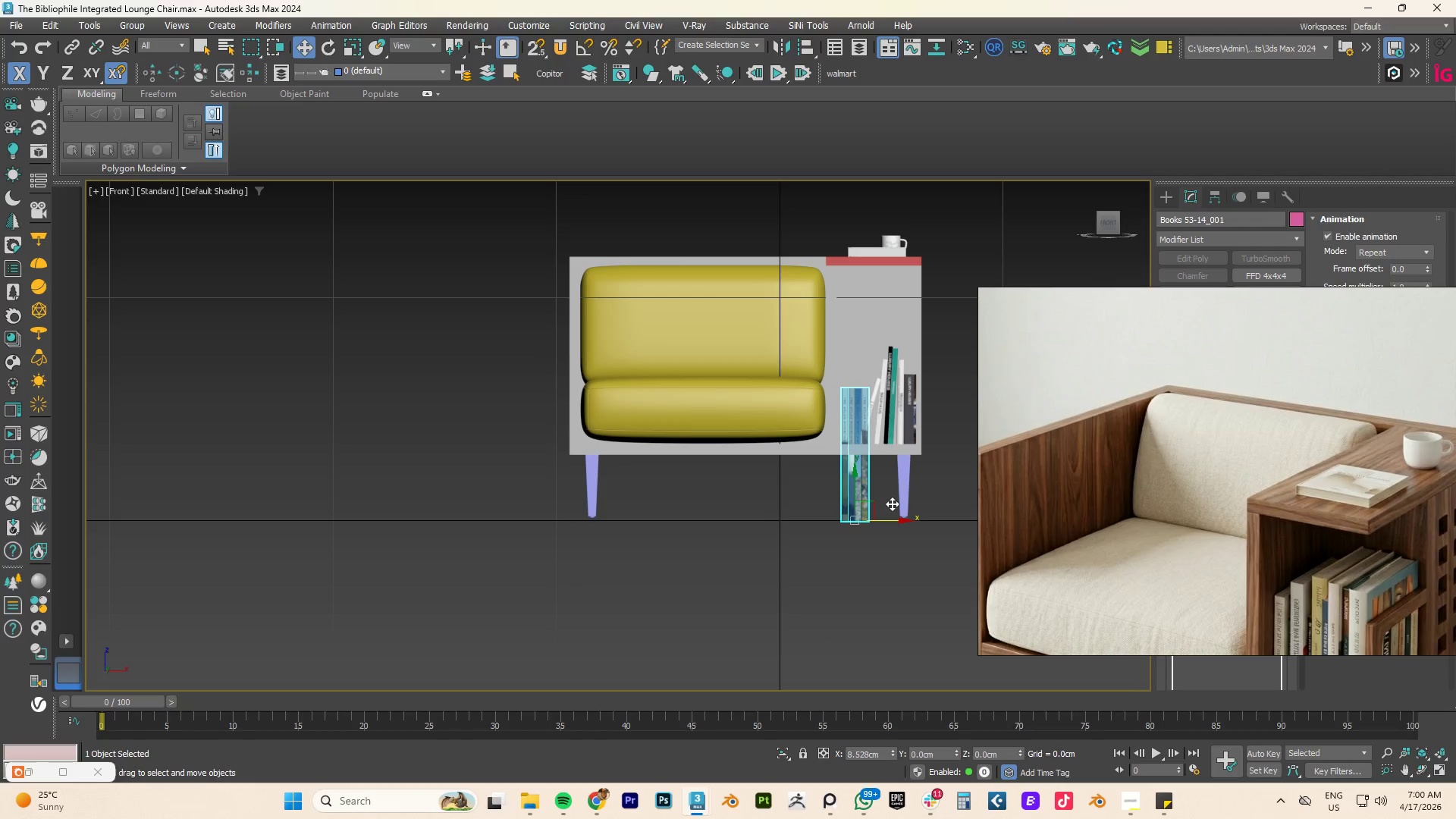 
key(F4)
 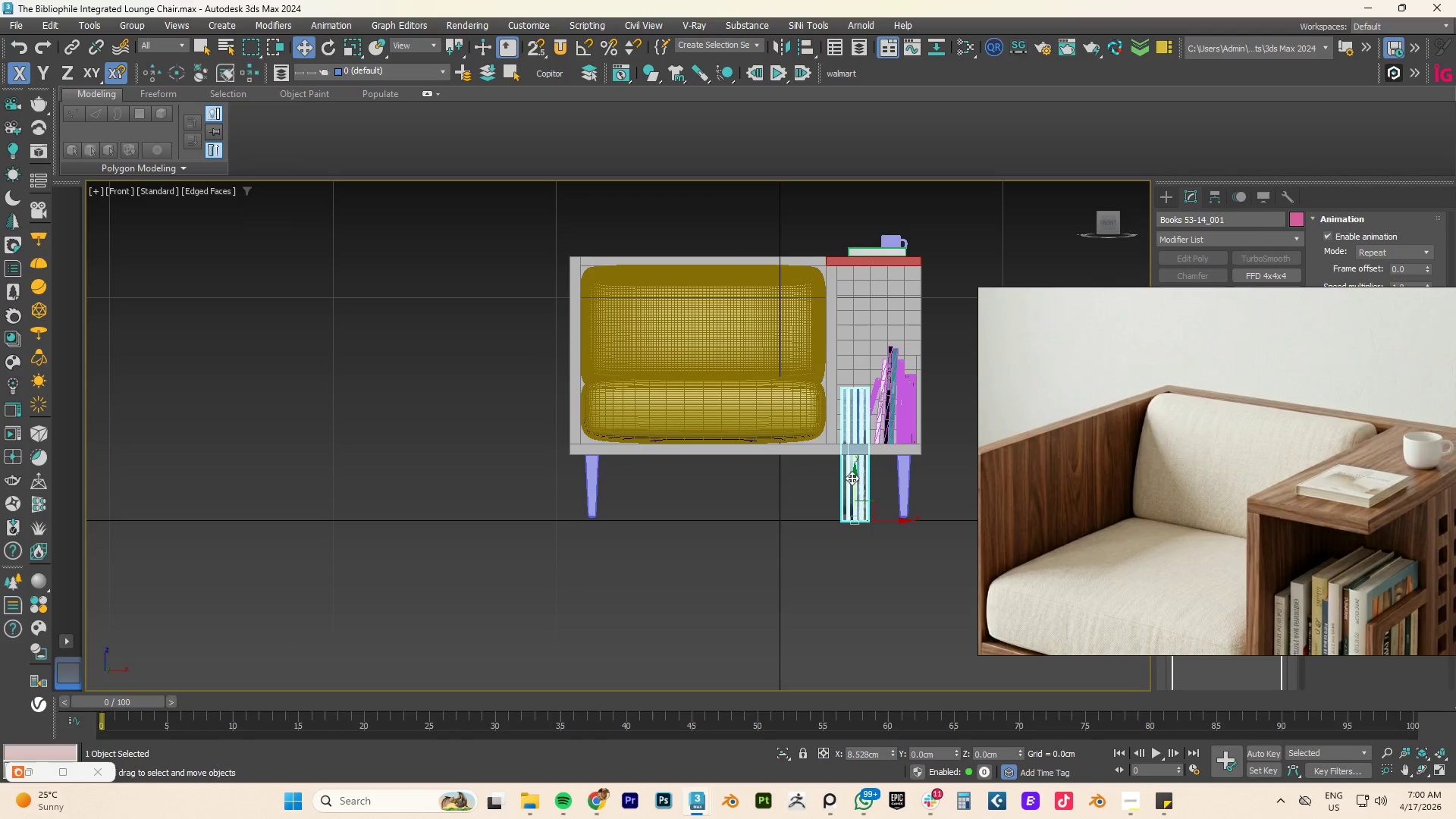 
left_click_drag(start_coordinate=[855, 481], to_coordinate=[852, 404])
 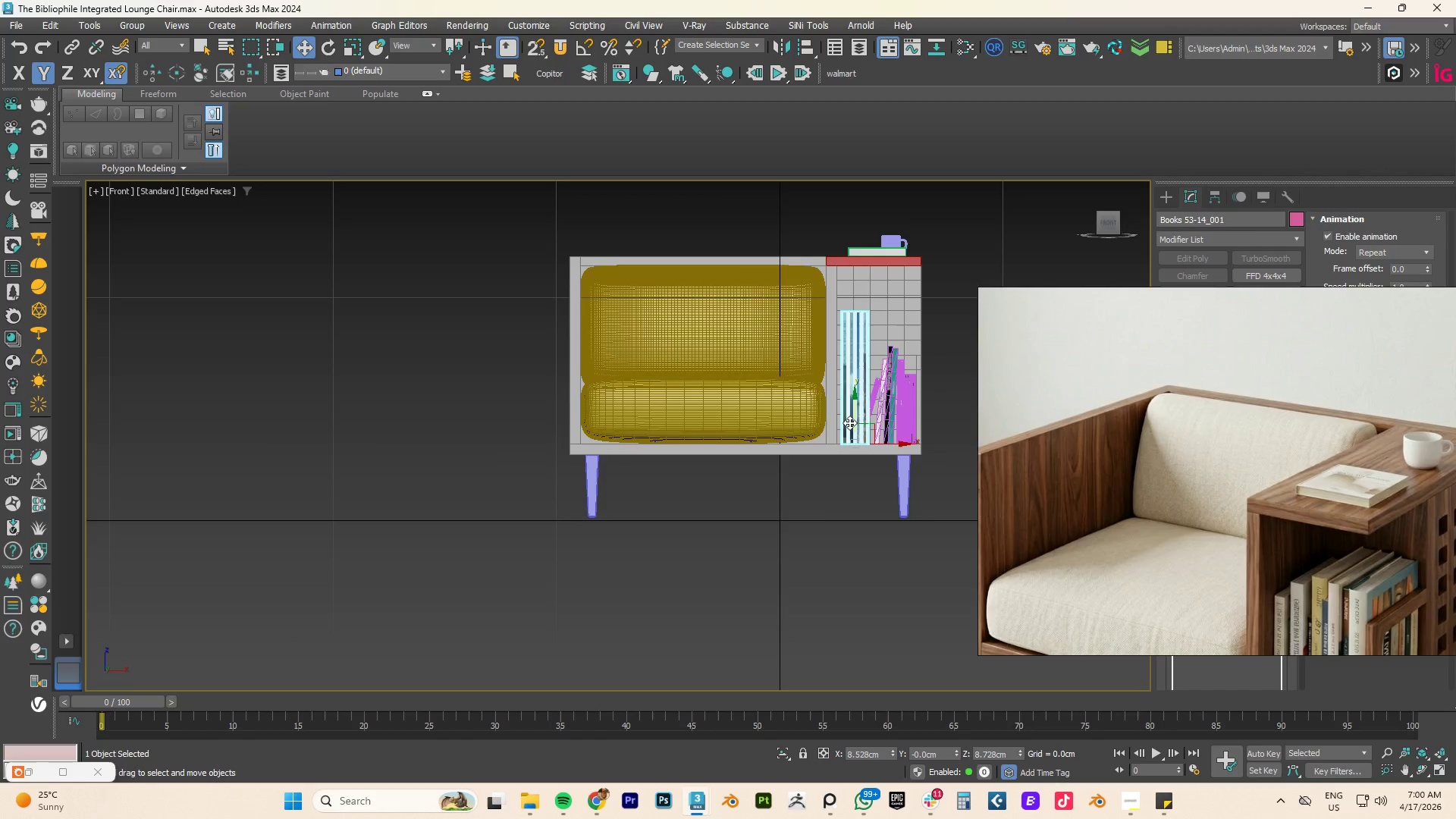 
scroll: coordinate [849, 422], scroll_direction: up, amount: 3.0
 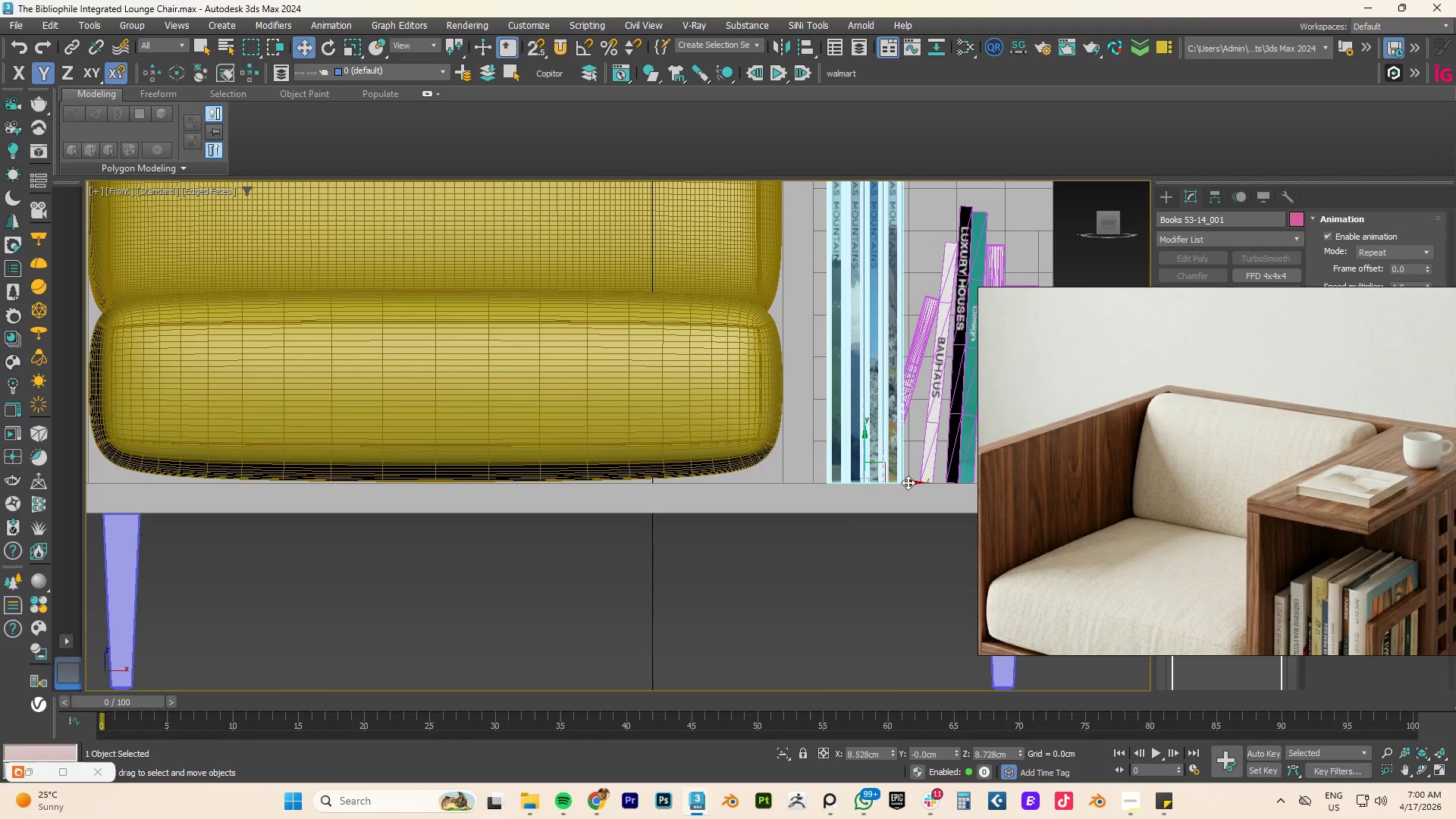 
left_click_drag(start_coordinate=[908, 481], to_coordinate=[896, 475])
 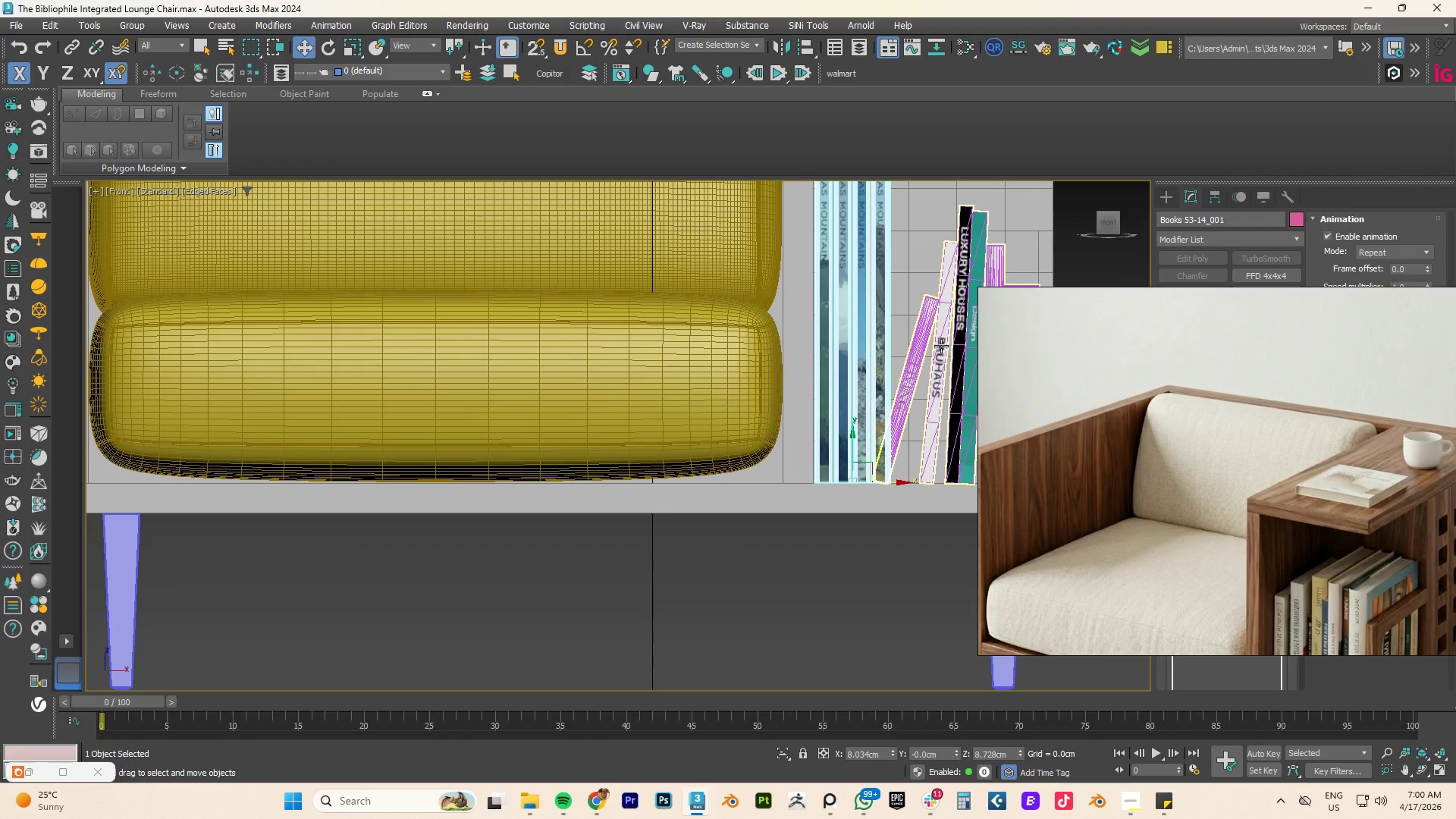 
wait(6.84)
 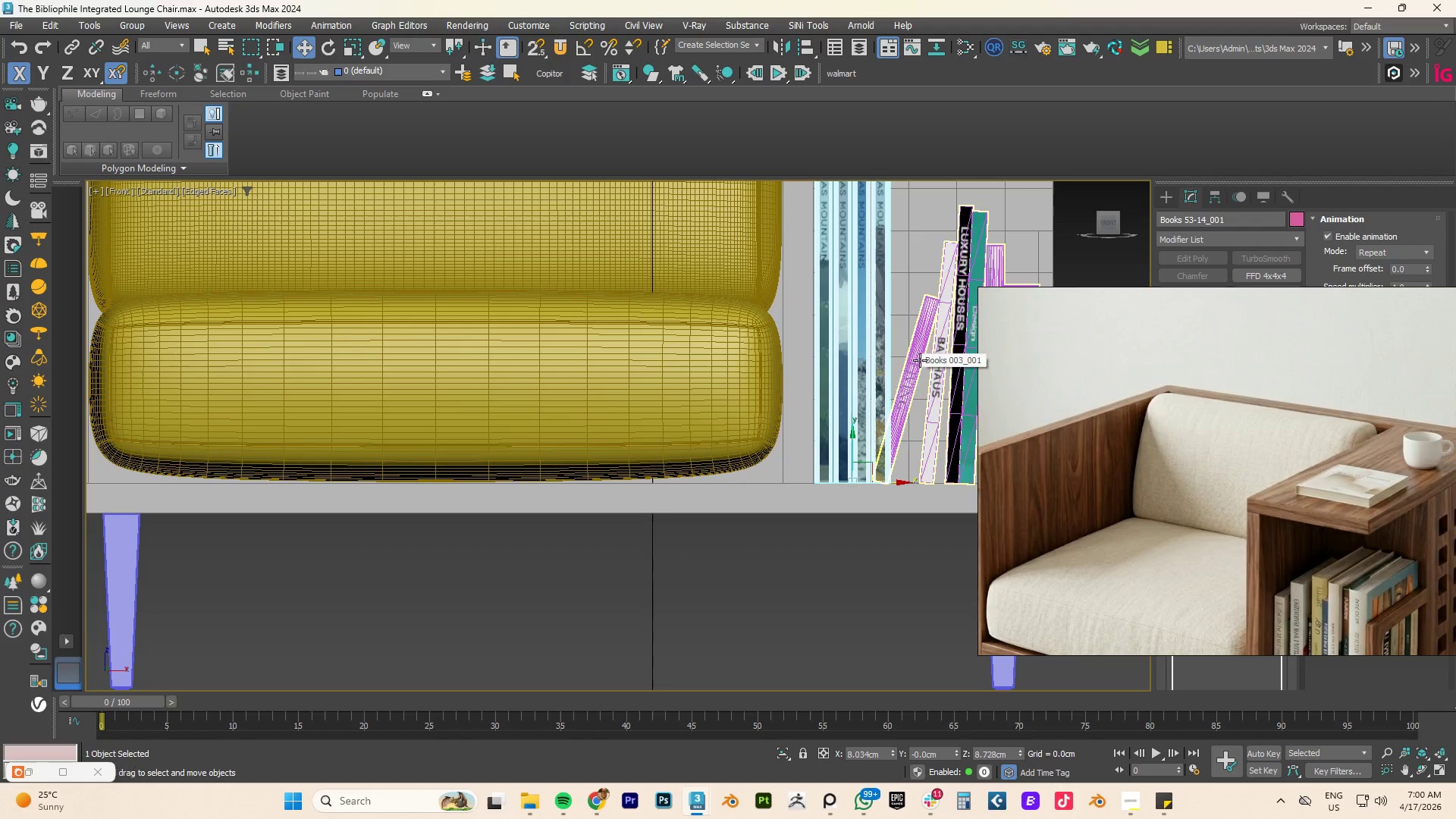 
left_click([944, 342])
 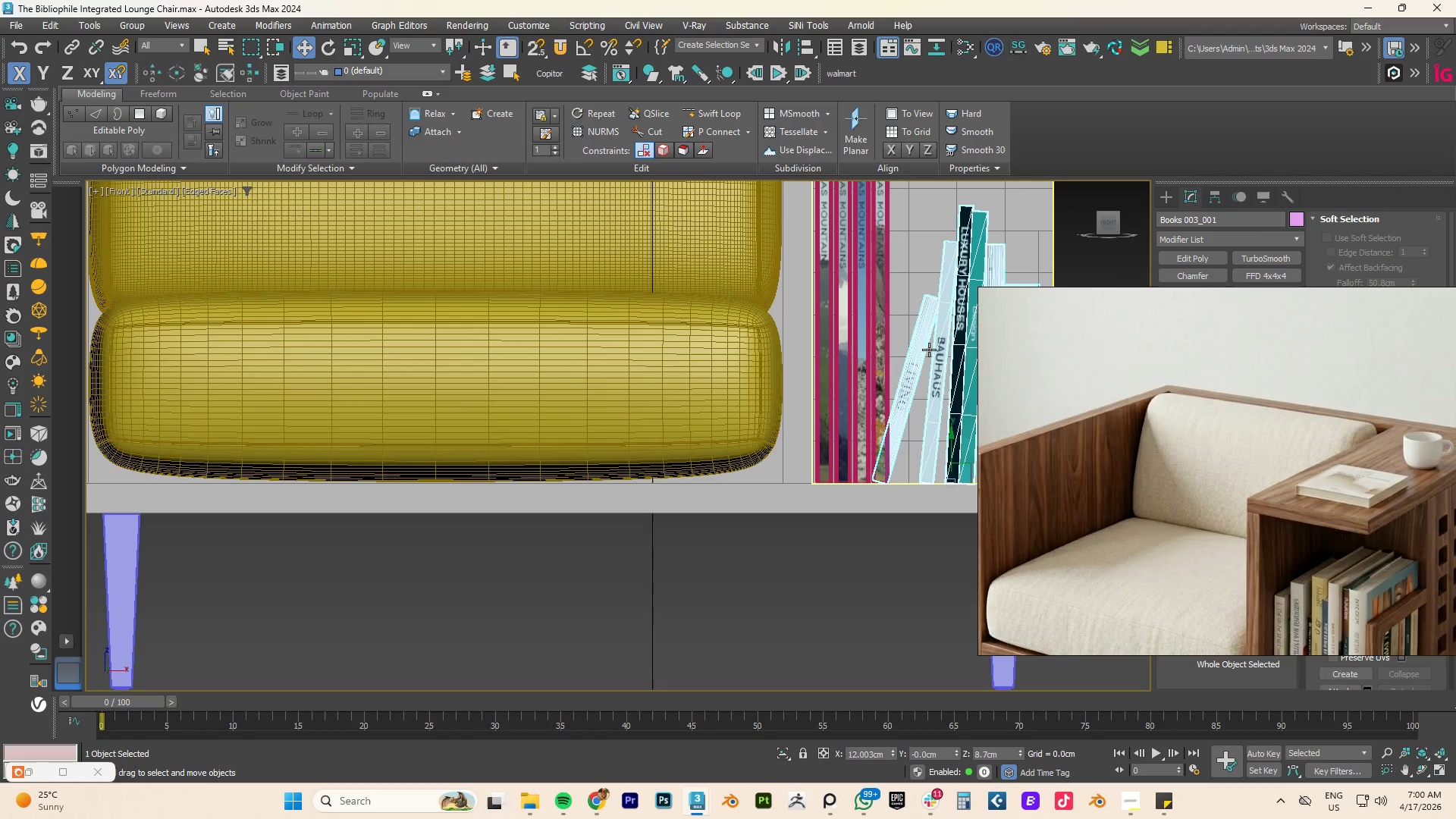 
key(5)
 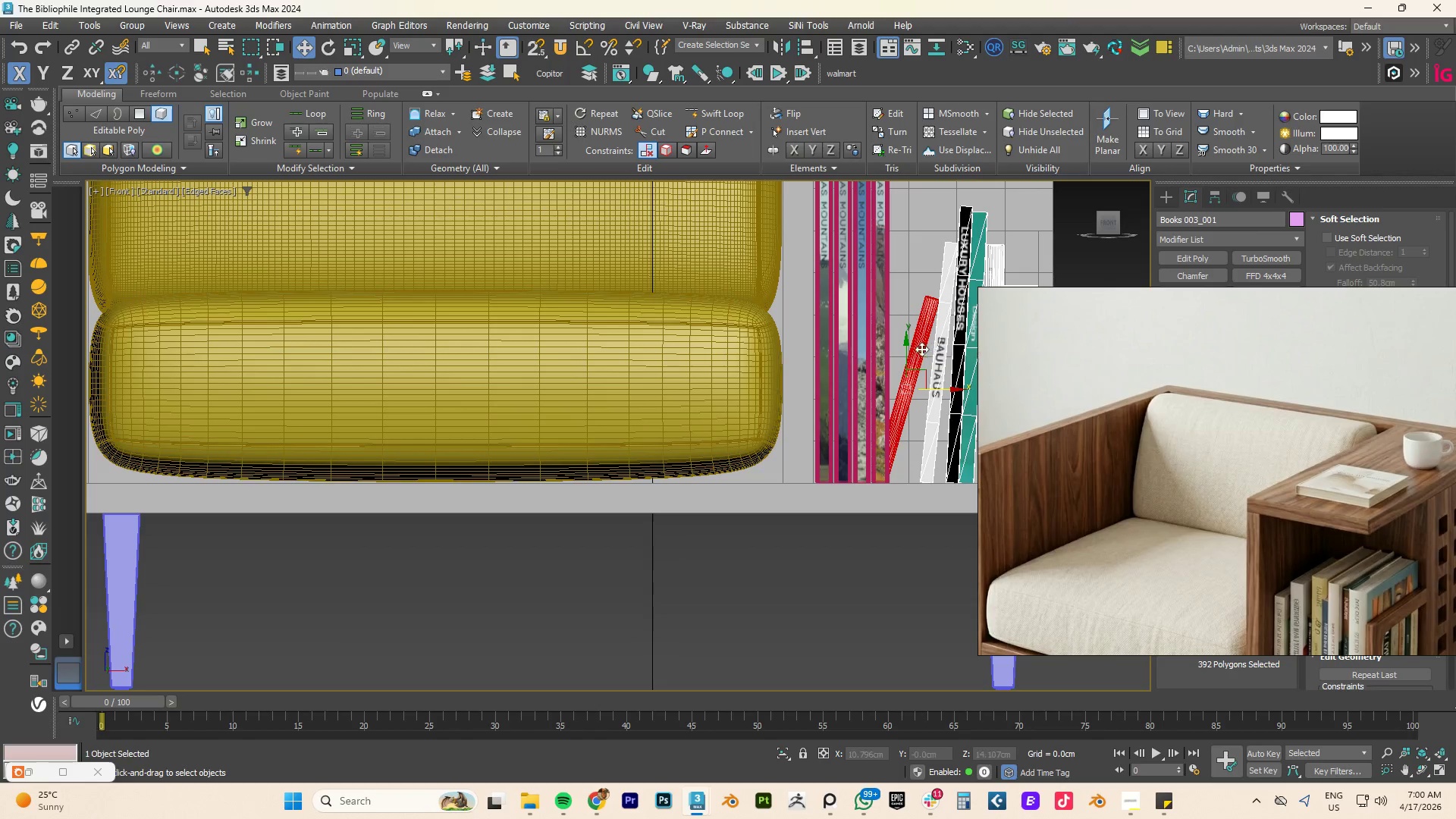 
left_click([921, 348])
 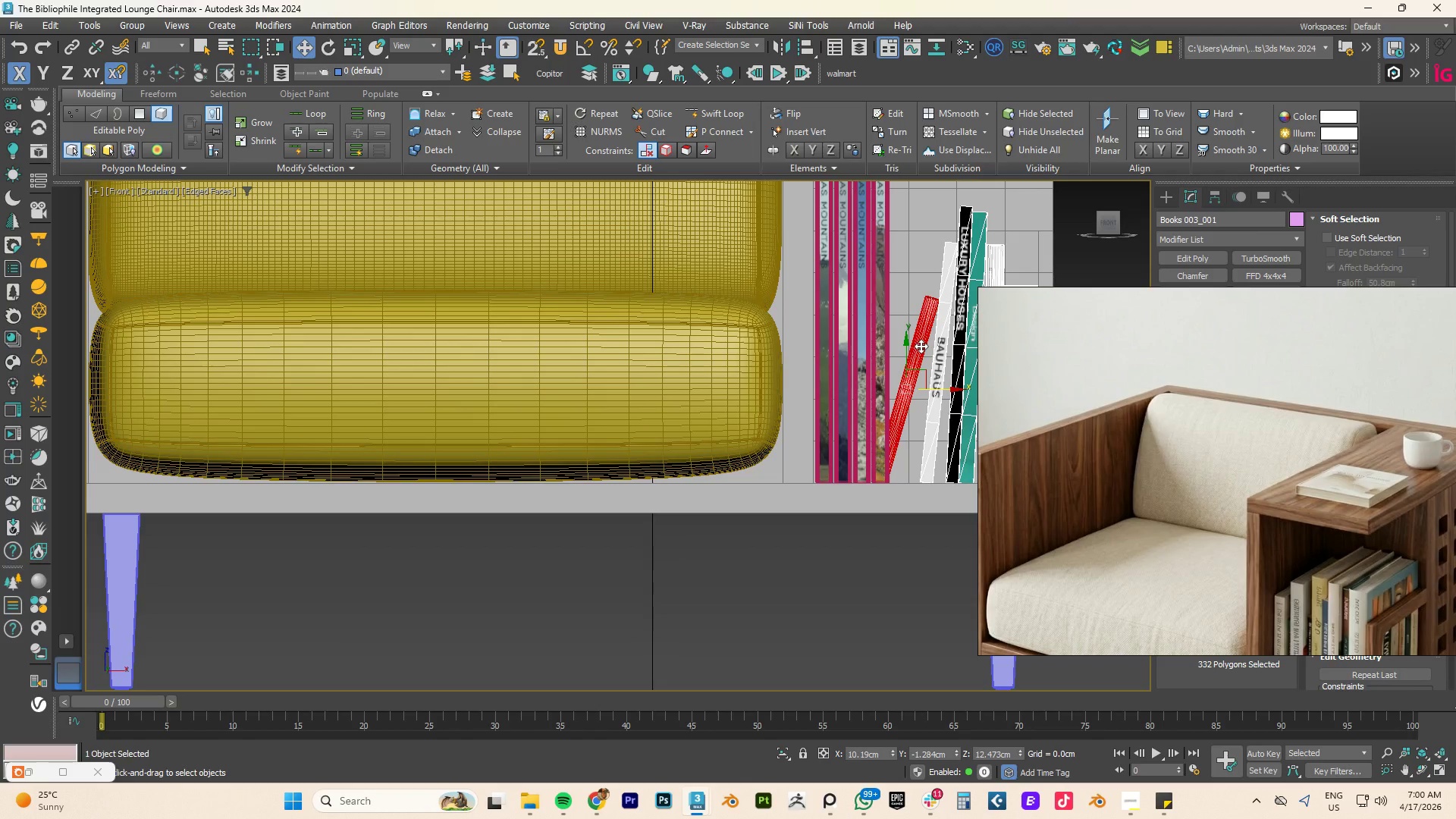 
key(Delete)
 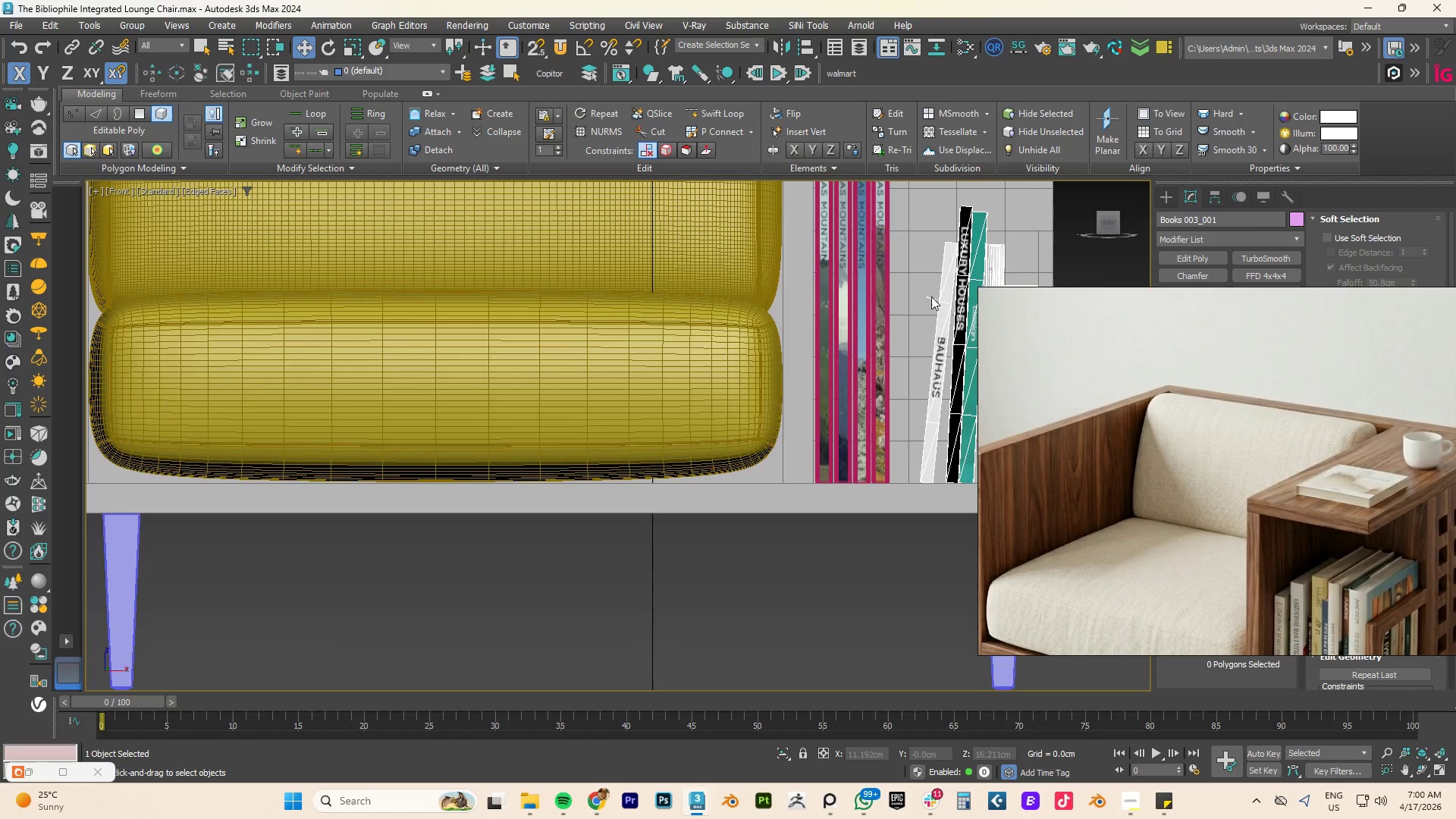 
left_click_drag(start_coordinate=[924, 283], to_coordinate=[929, 314])
 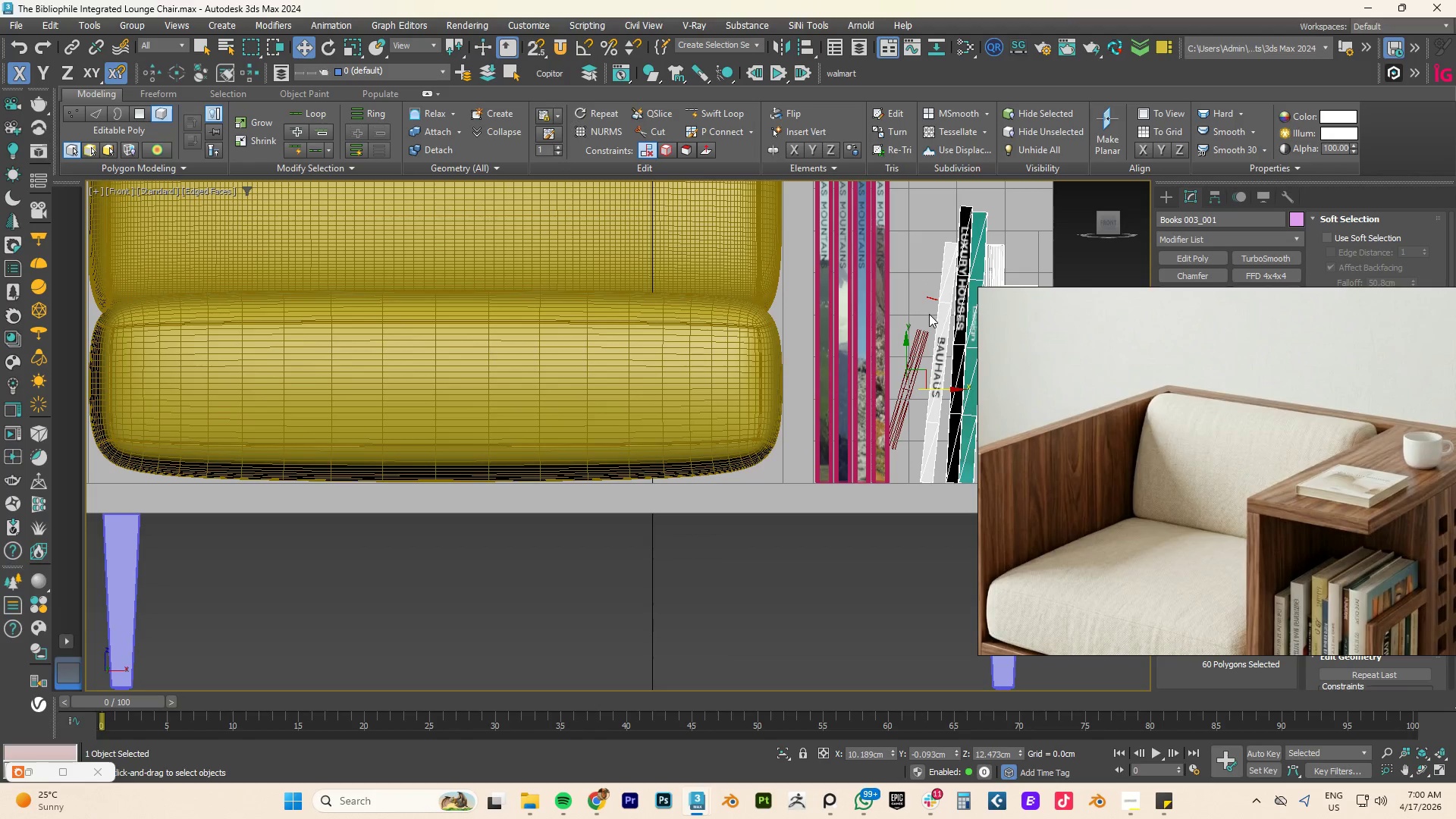 
key(Delete)
 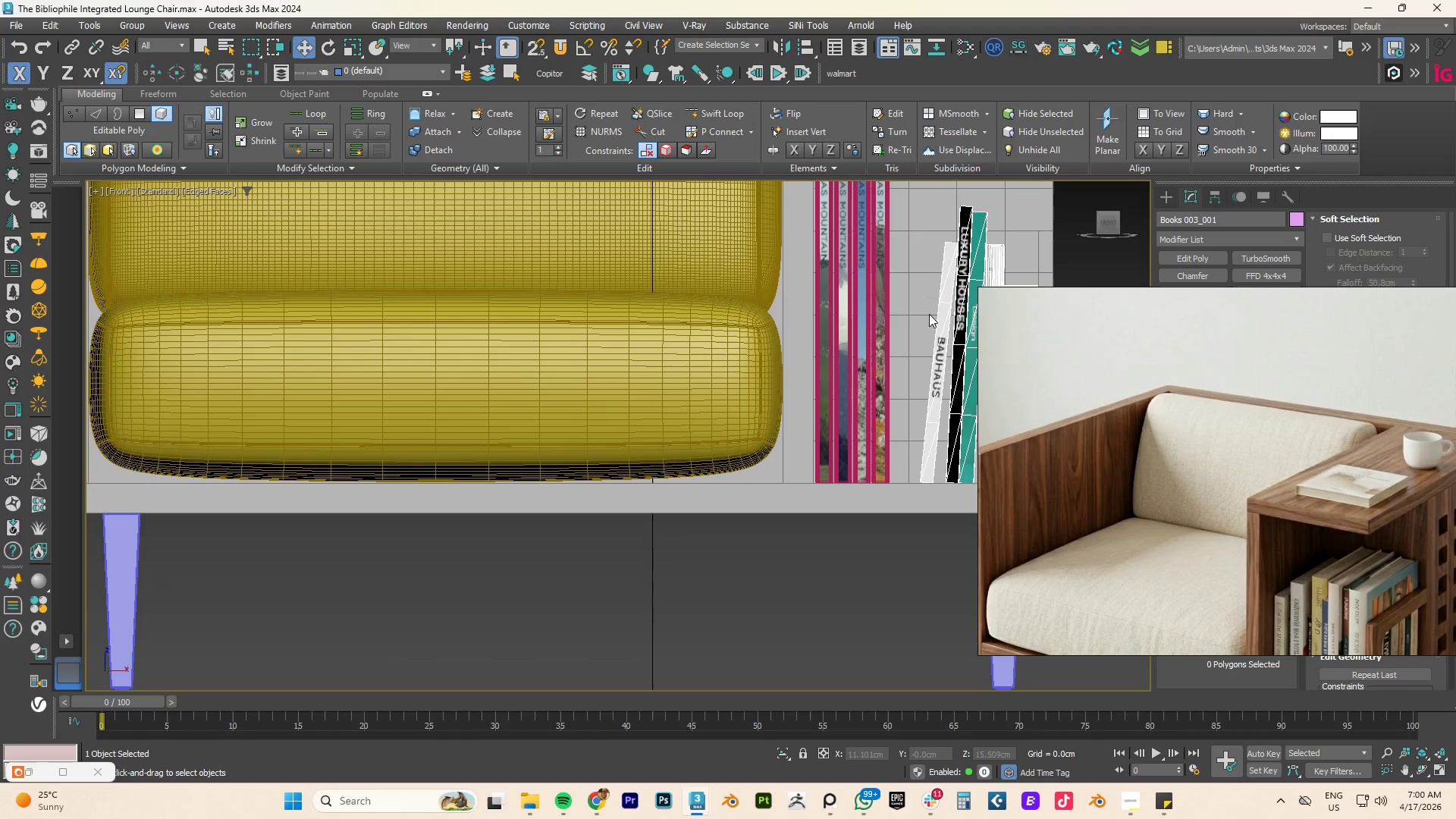 
hold_key(key=AltLeft, duration=1.59)
 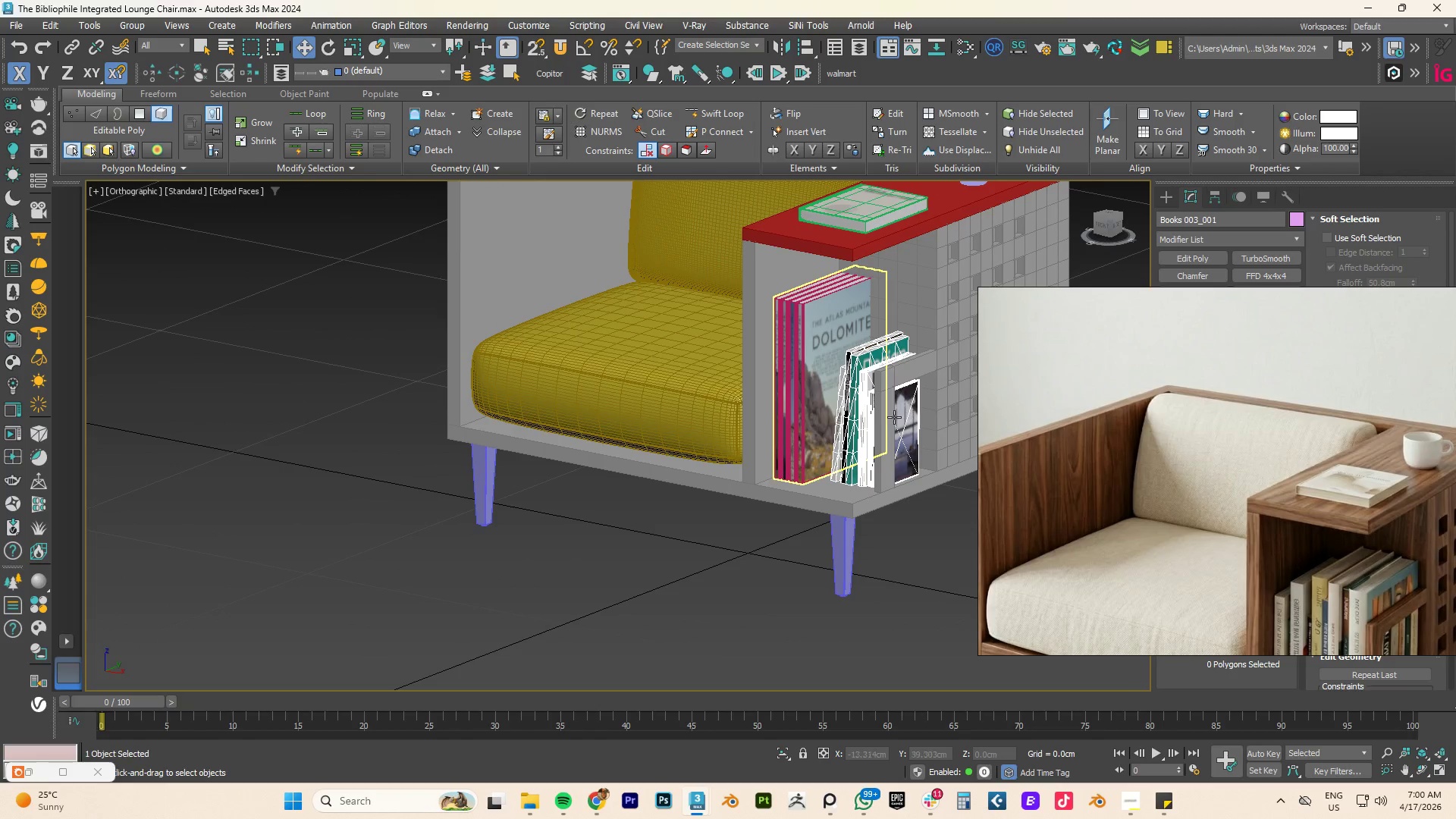 
scroll: coordinate [879, 344], scroll_direction: down, amount: 2.0
 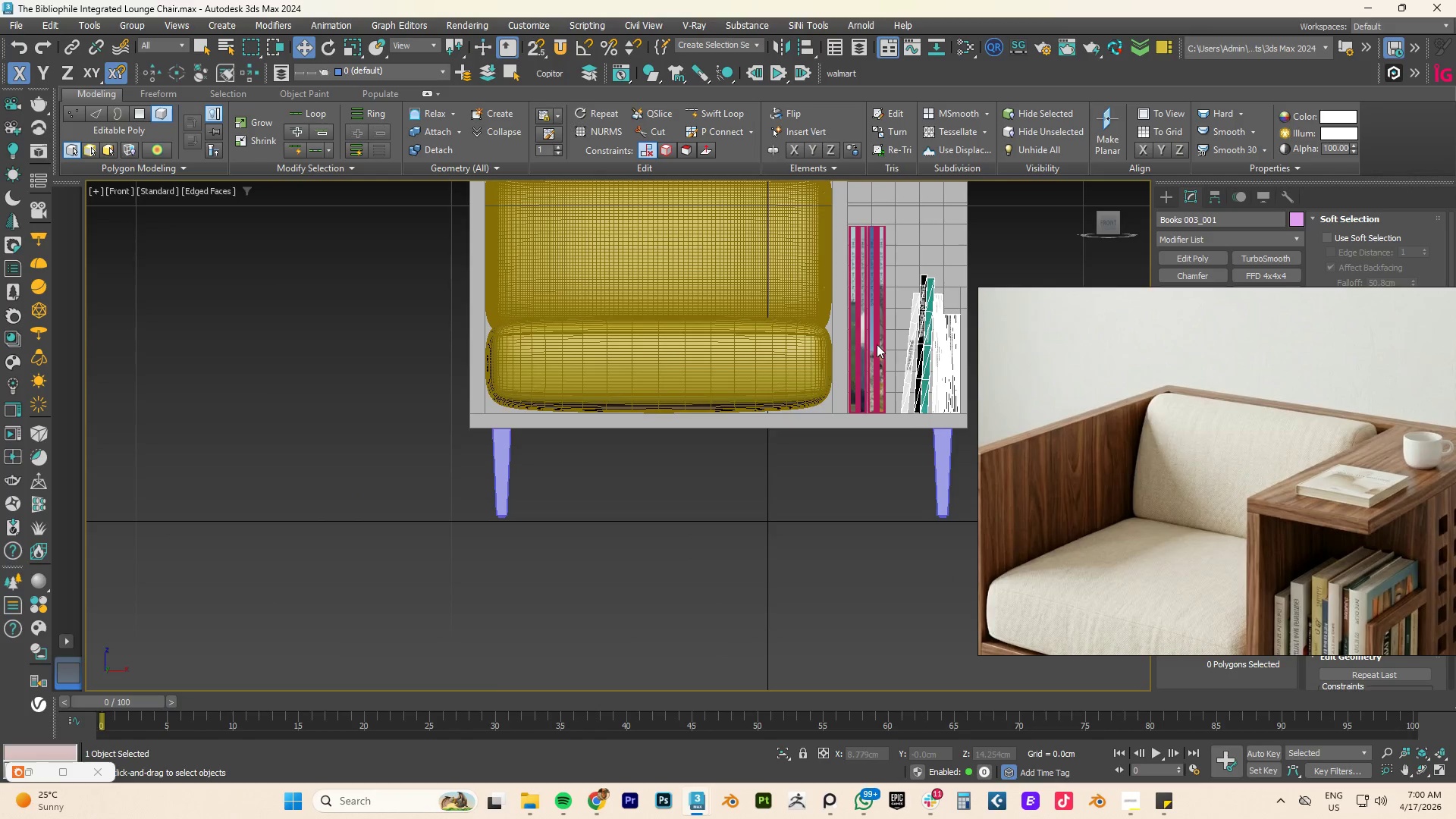 
type(fz)
 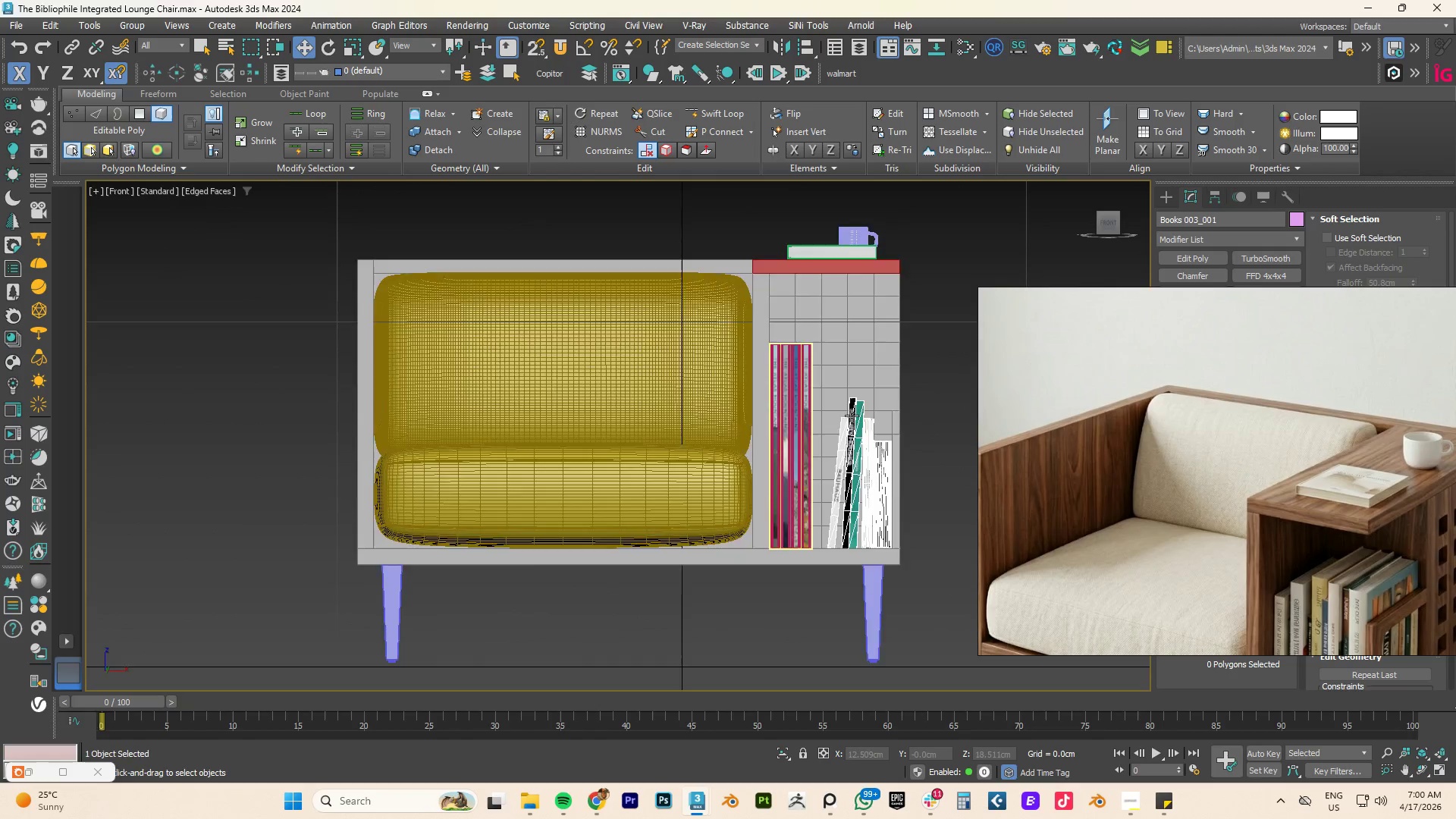 
scroll: coordinate [852, 416], scroll_direction: down, amount: 3.0
 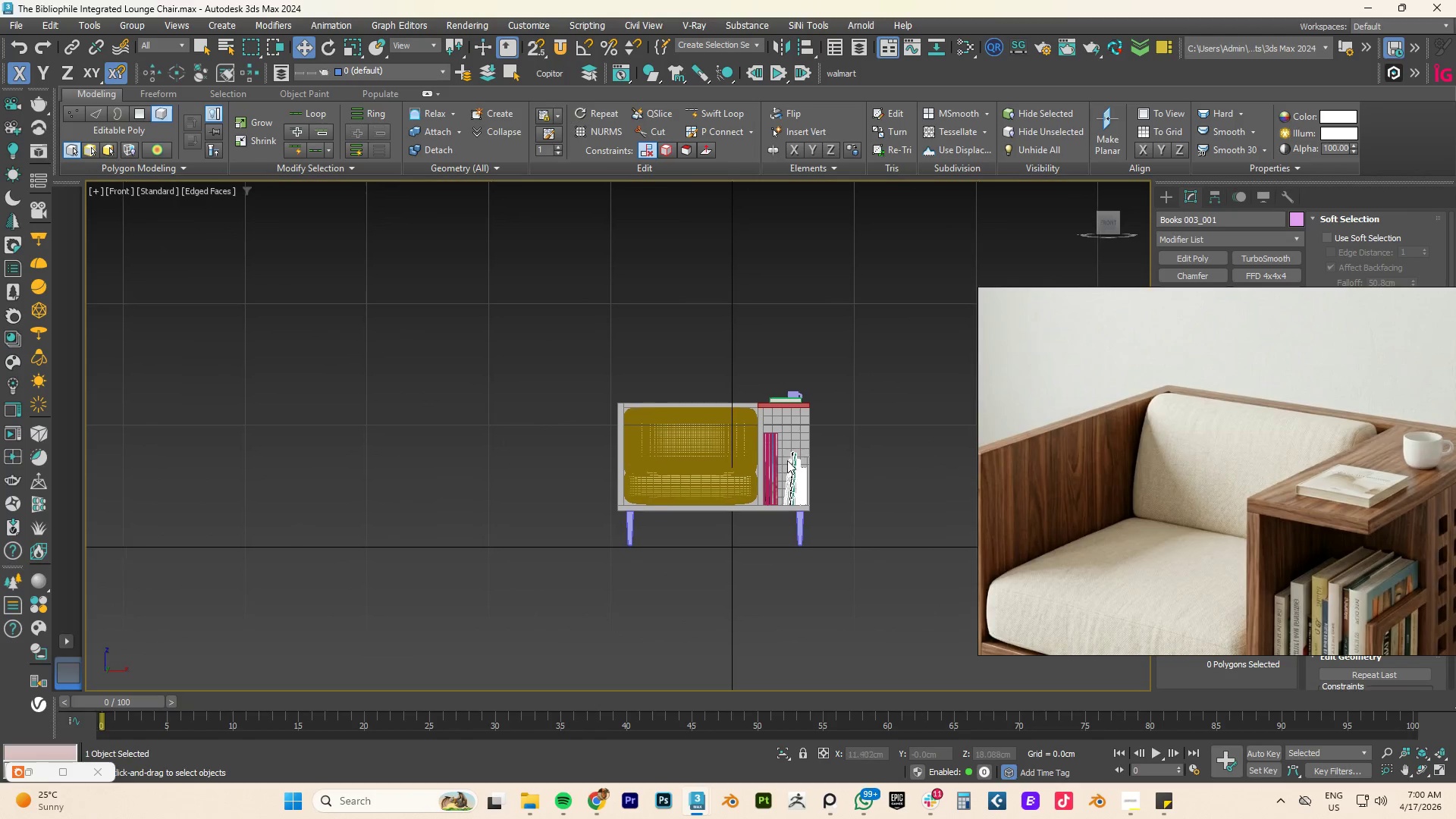 
scroll: coordinate [782, 461], scroll_direction: up, amount: 4.0
 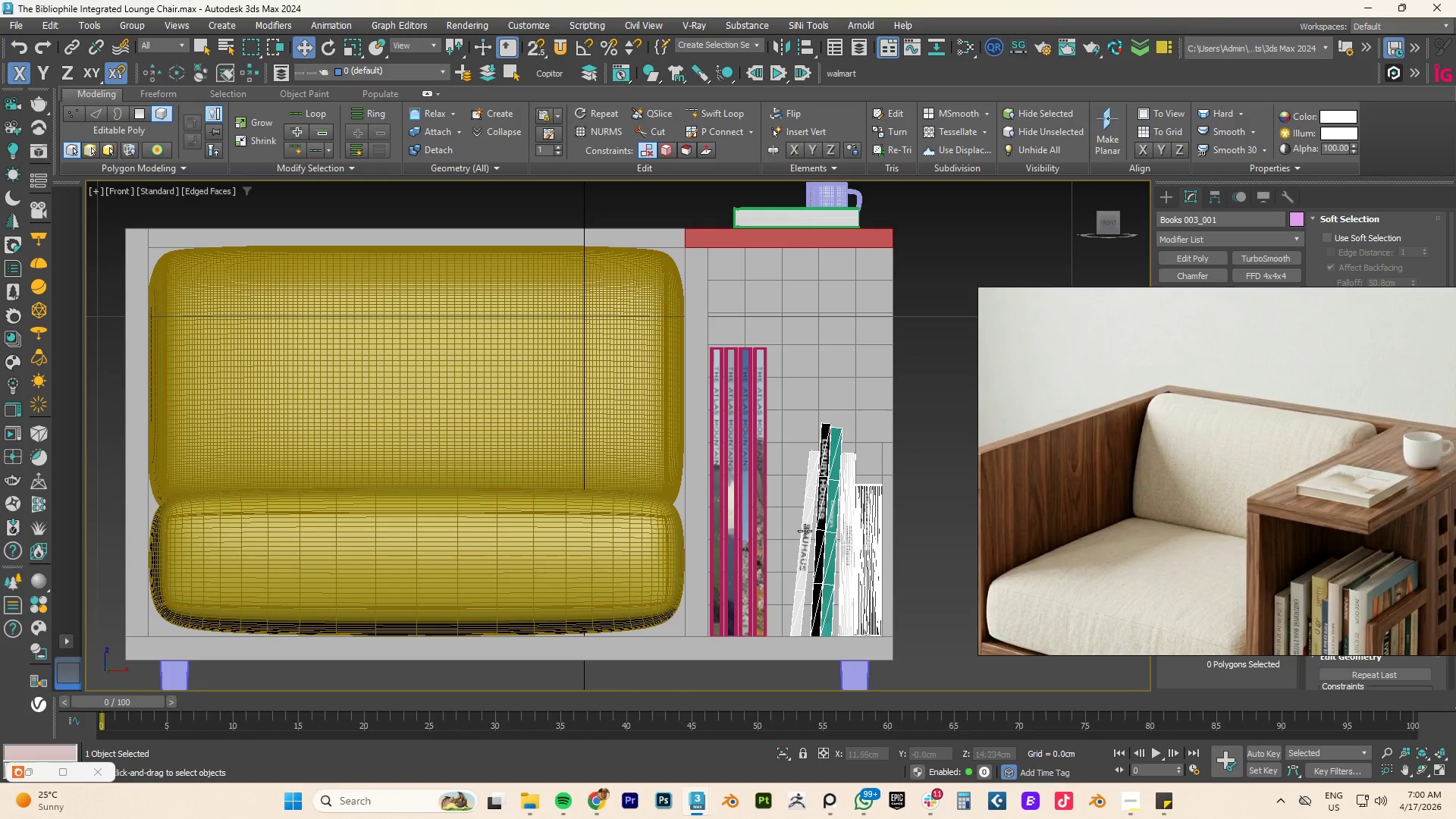 
left_click([757, 593])
 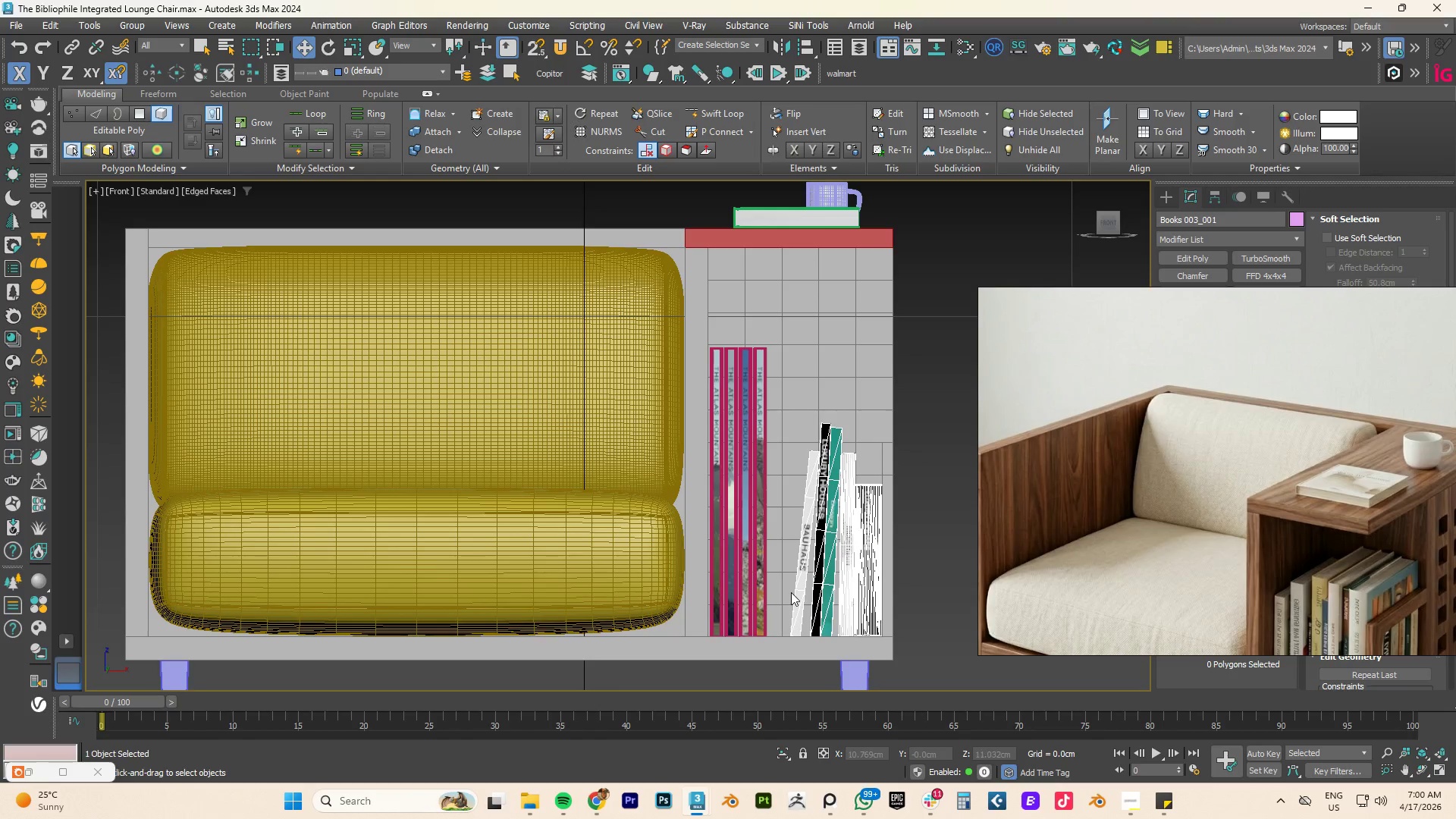 
key(F4)
 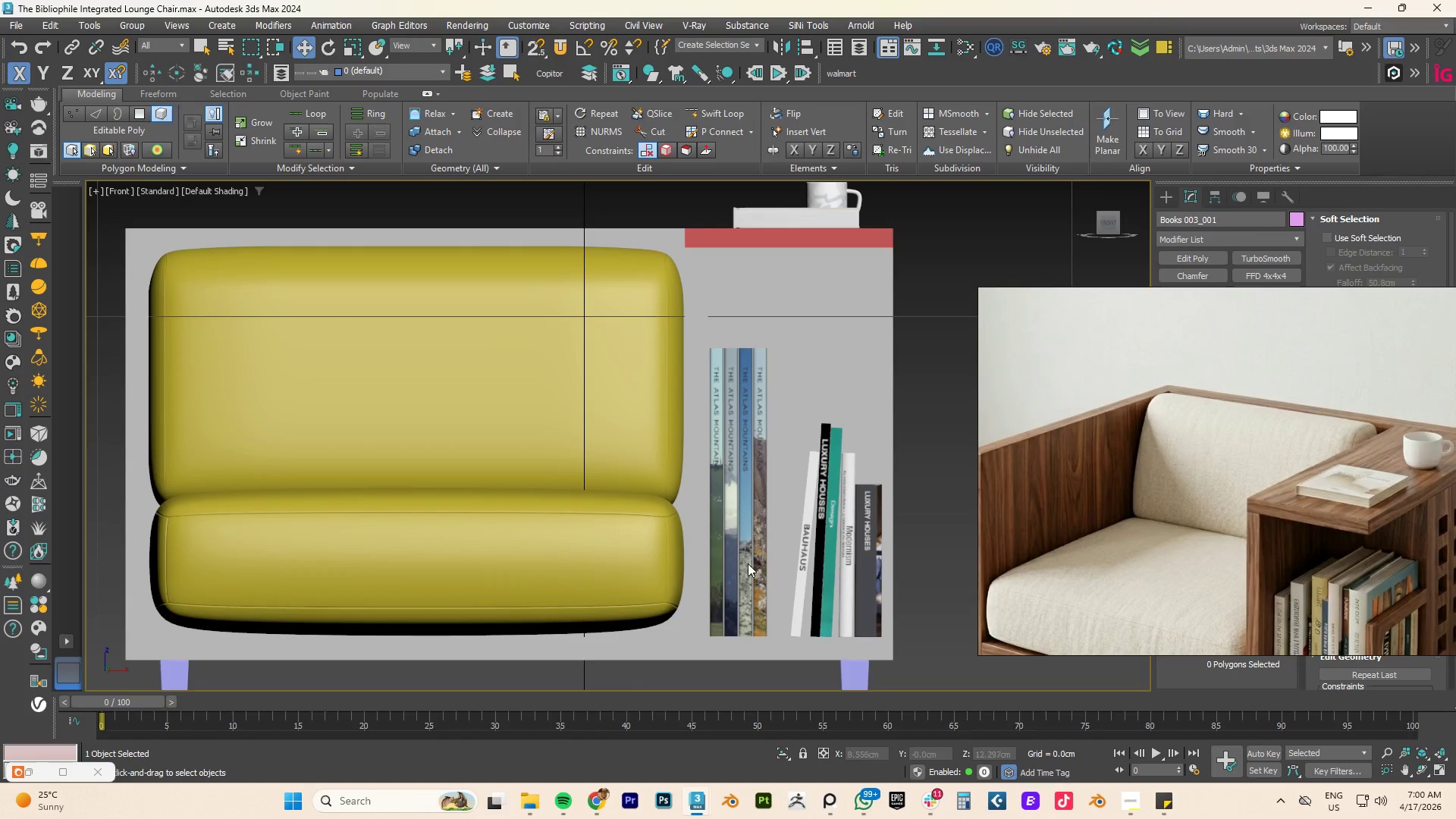 
left_click([748, 541])
 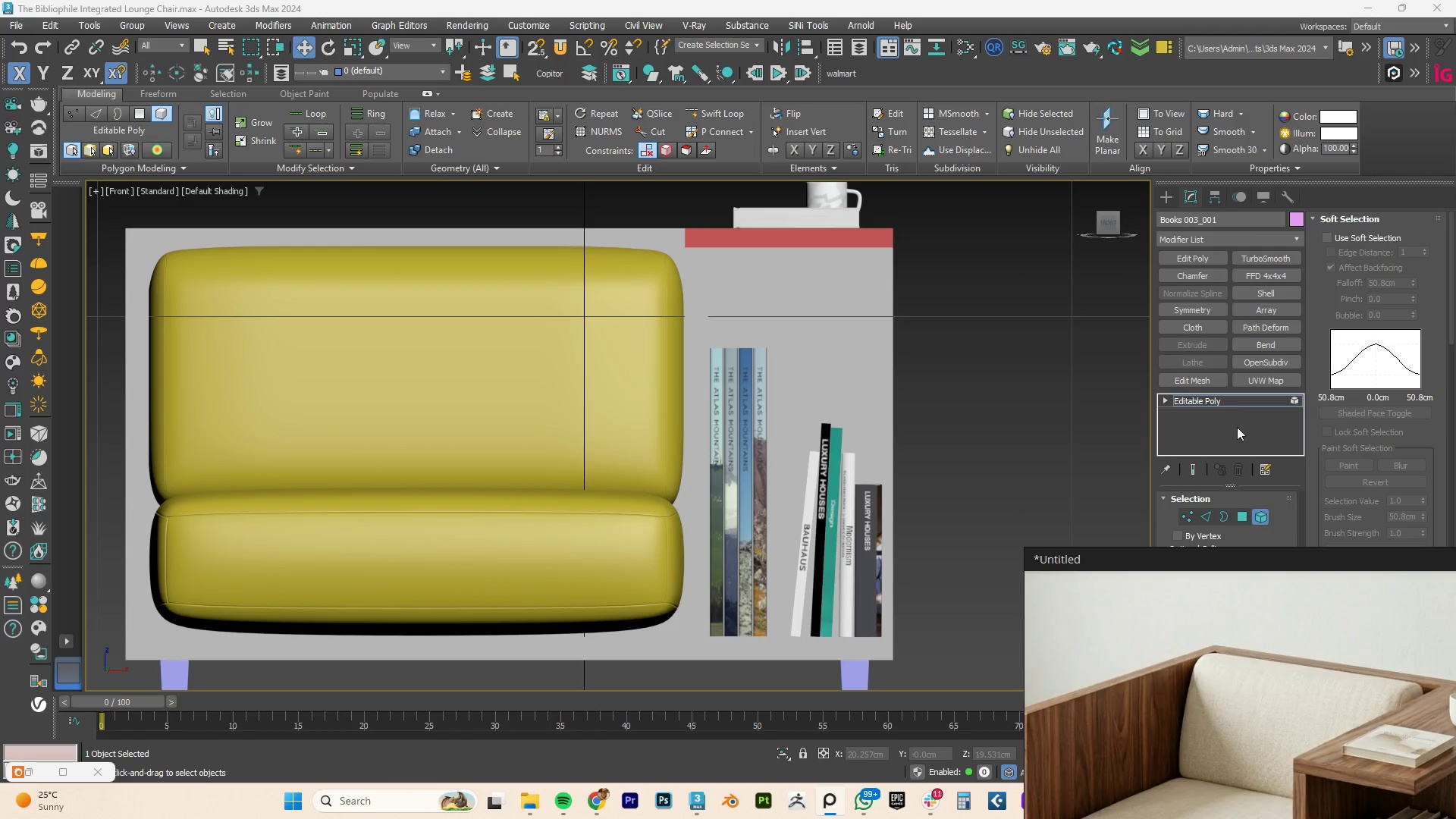 
left_click([1214, 396])
 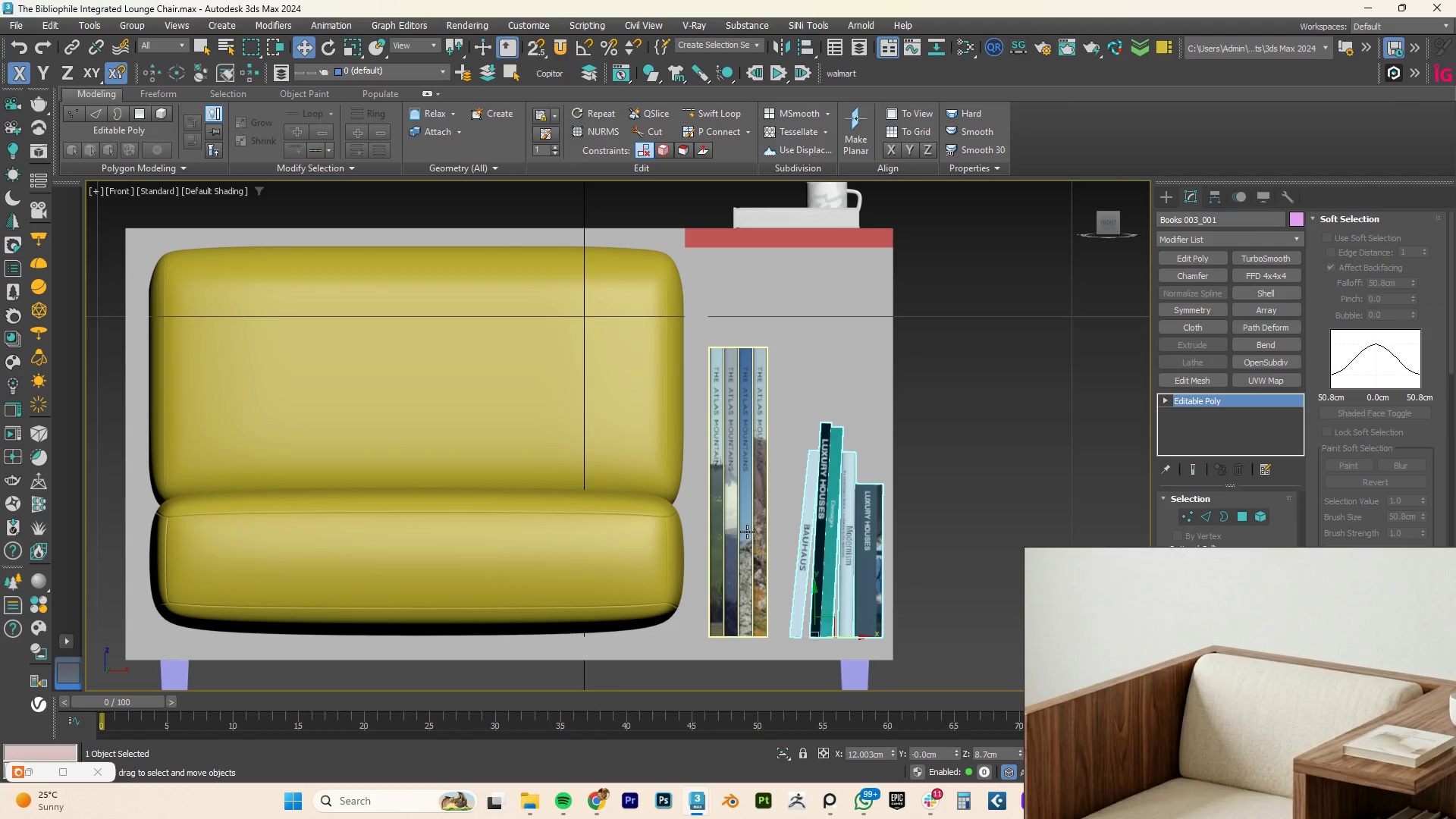 
left_click([746, 532])
 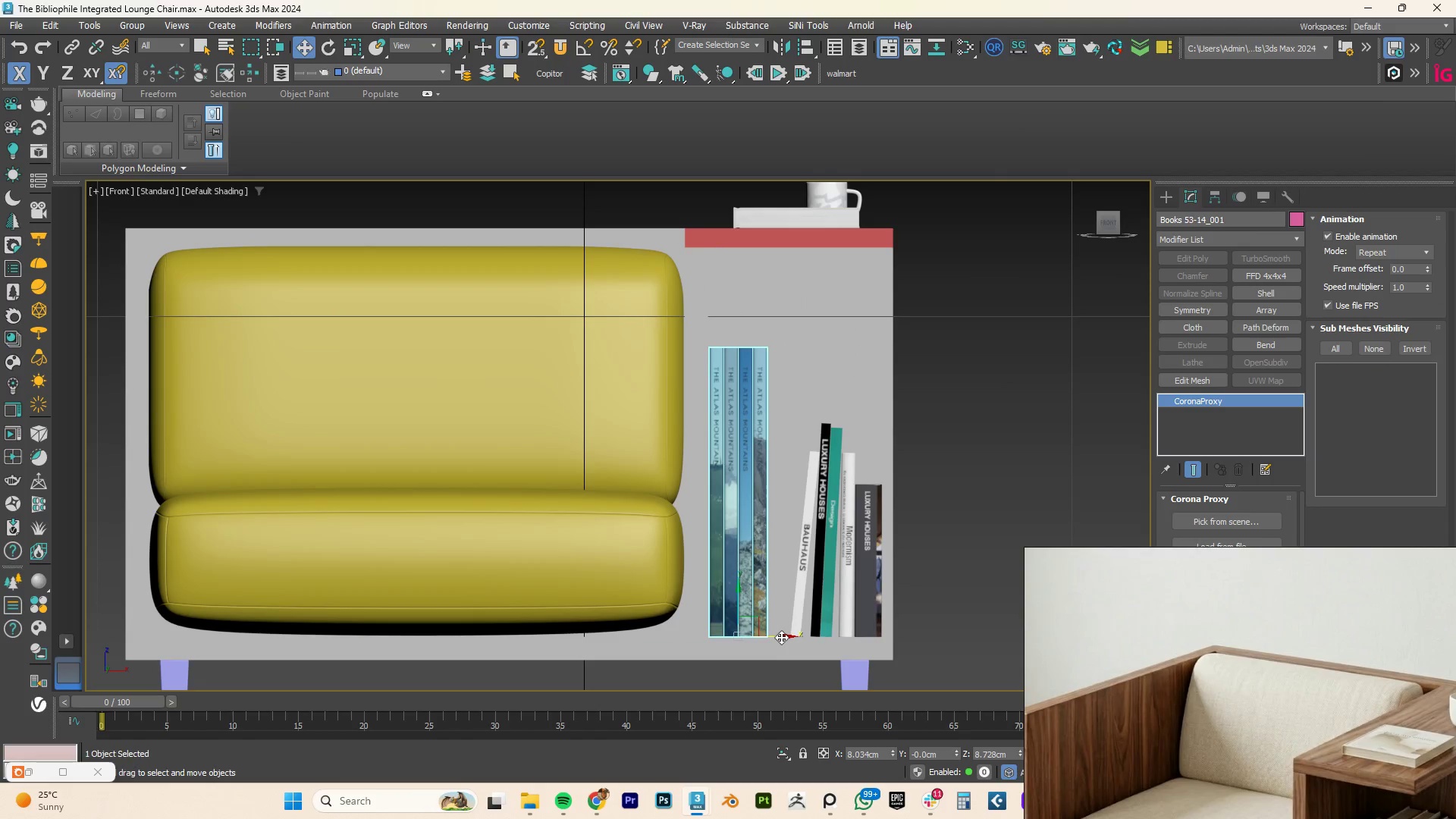 
left_click_drag(start_coordinate=[783, 635], to_coordinate=[899, 628])
 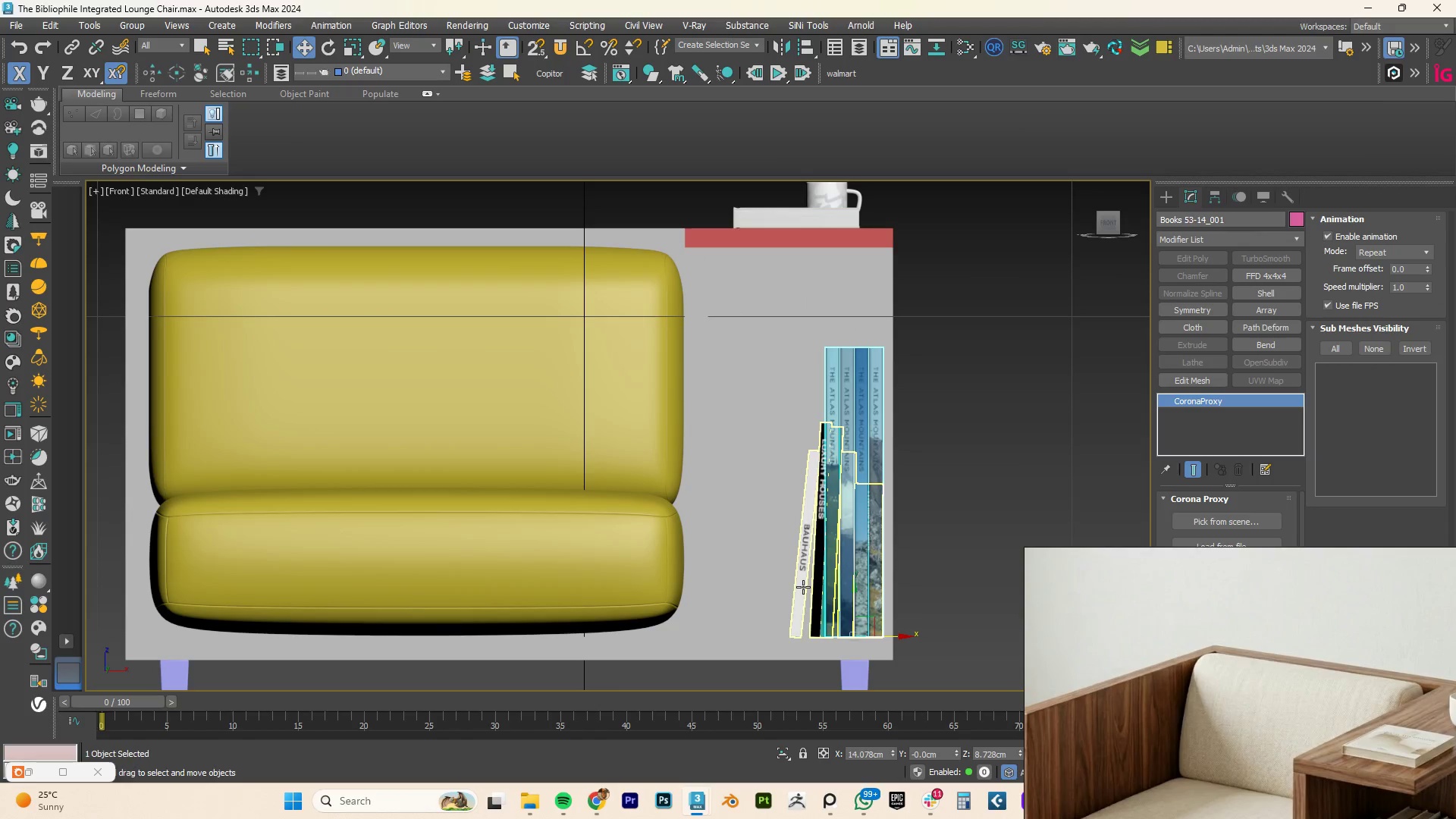 
left_click([803, 587])
 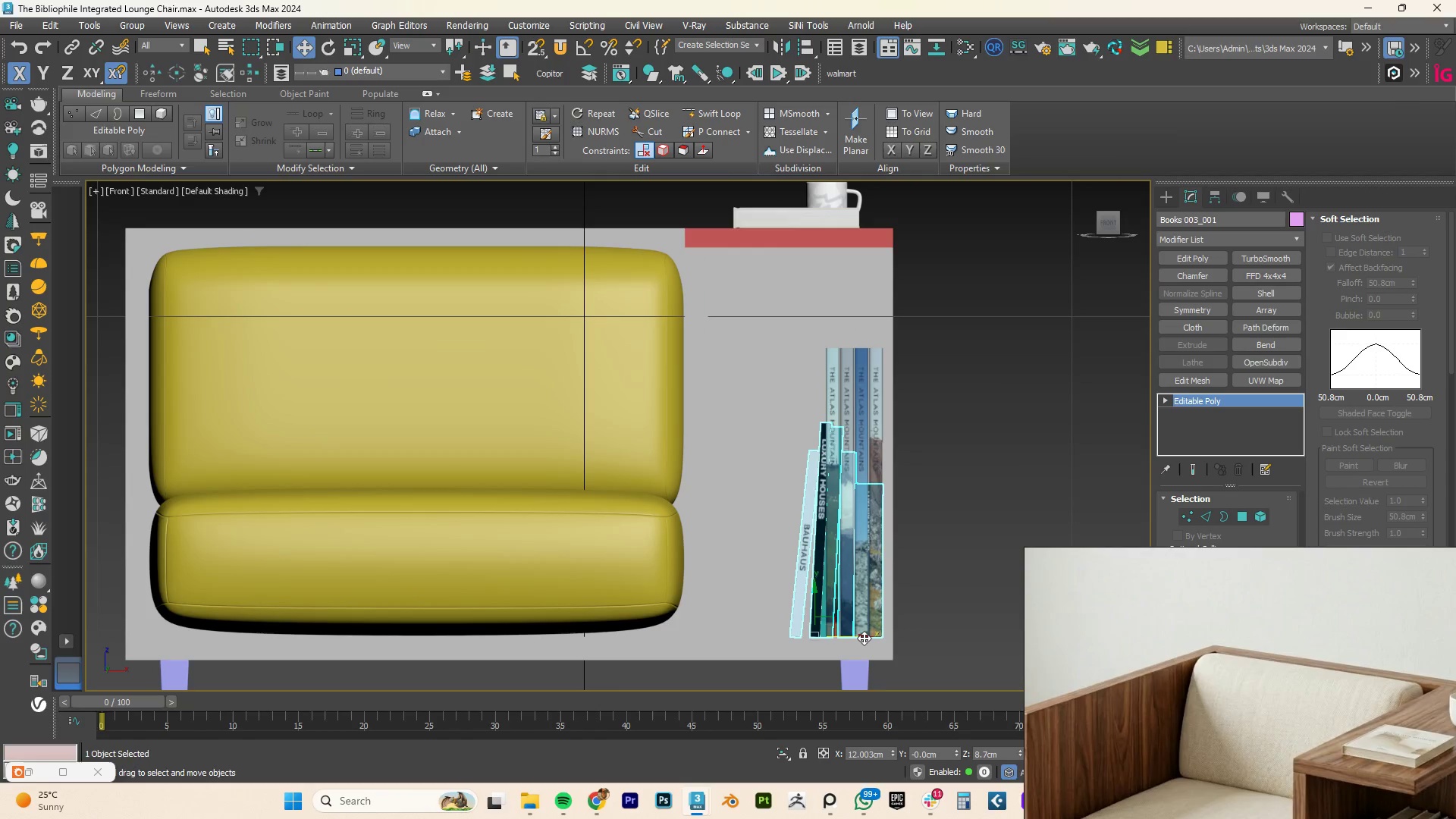 
left_click_drag(start_coordinate=[862, 635], to_coordinate=[805, 632])
 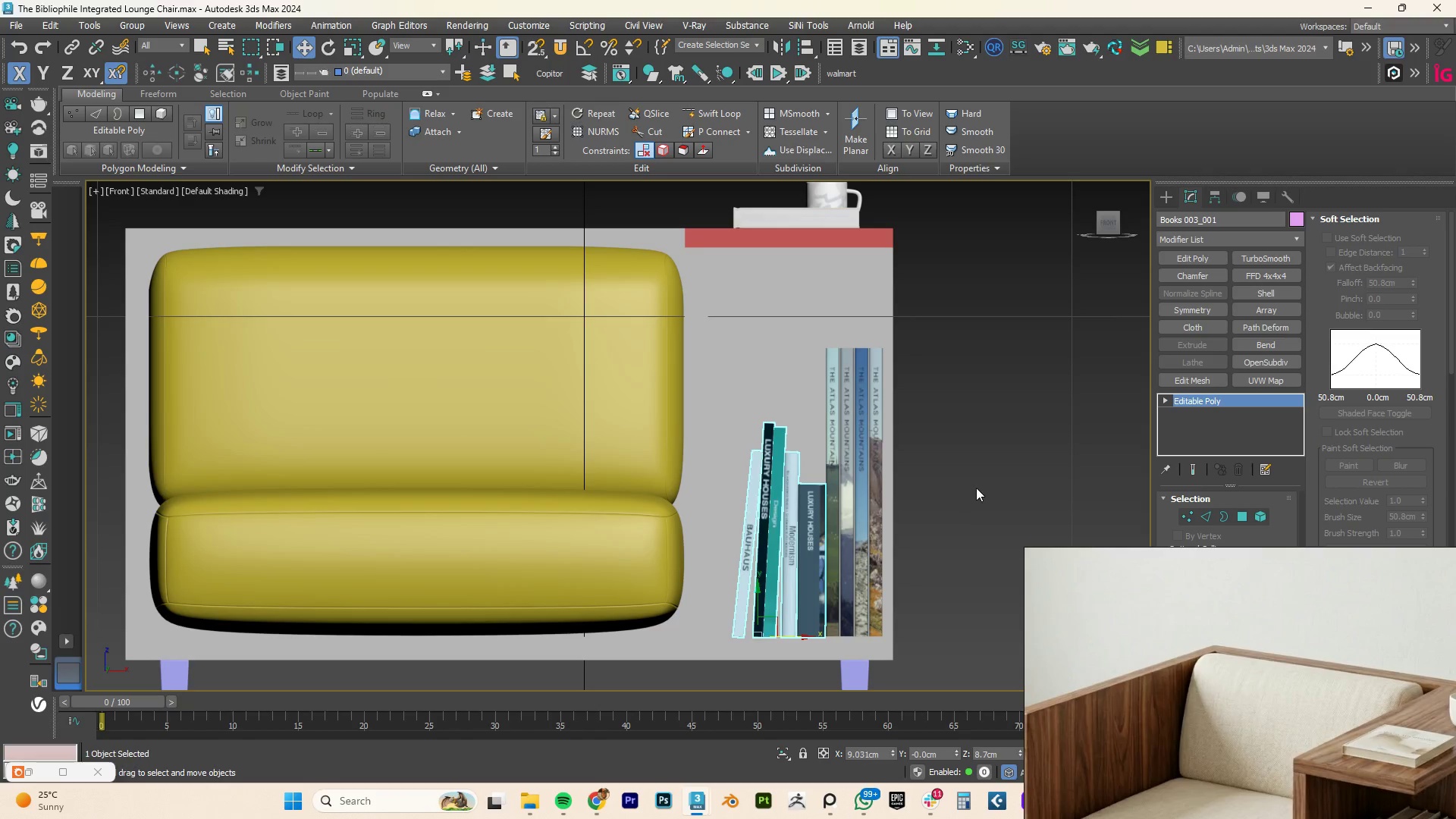 
left_click([978, 484])
 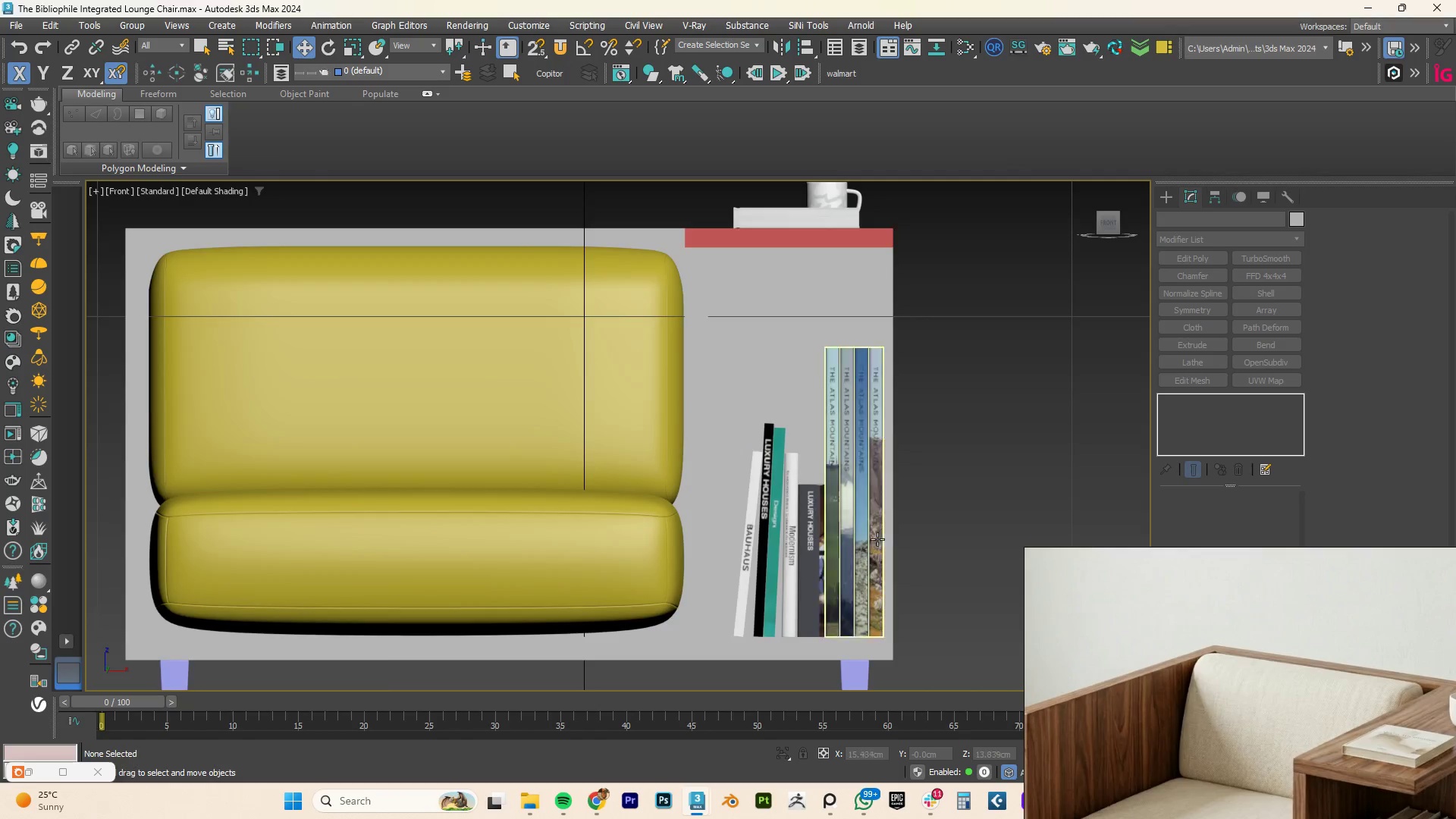 
hold_key(key=AltLeft, duration=0.8)
 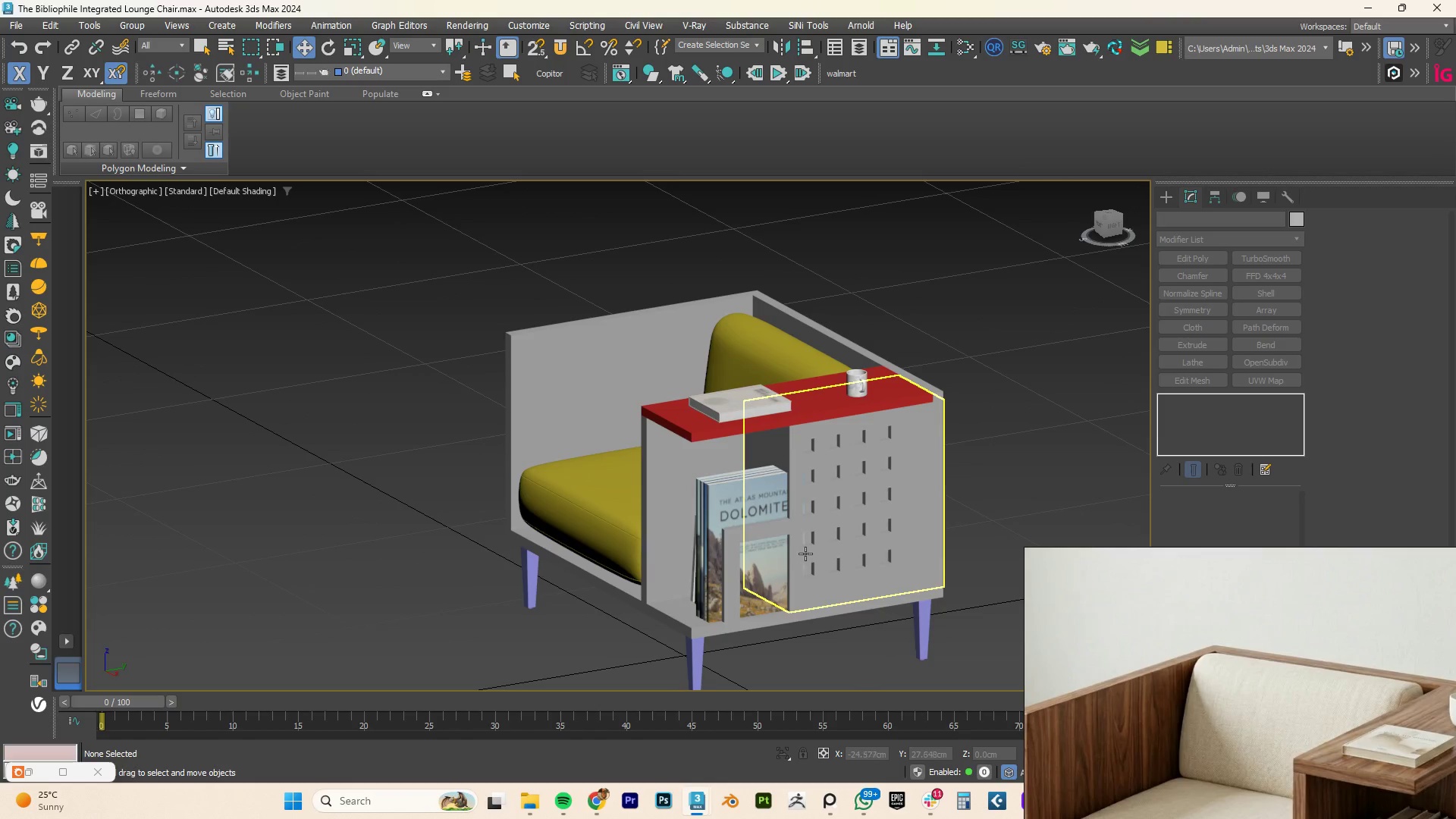 
scroll: coordinate [875, 540], scroll_direction: down, amount: 2.0
 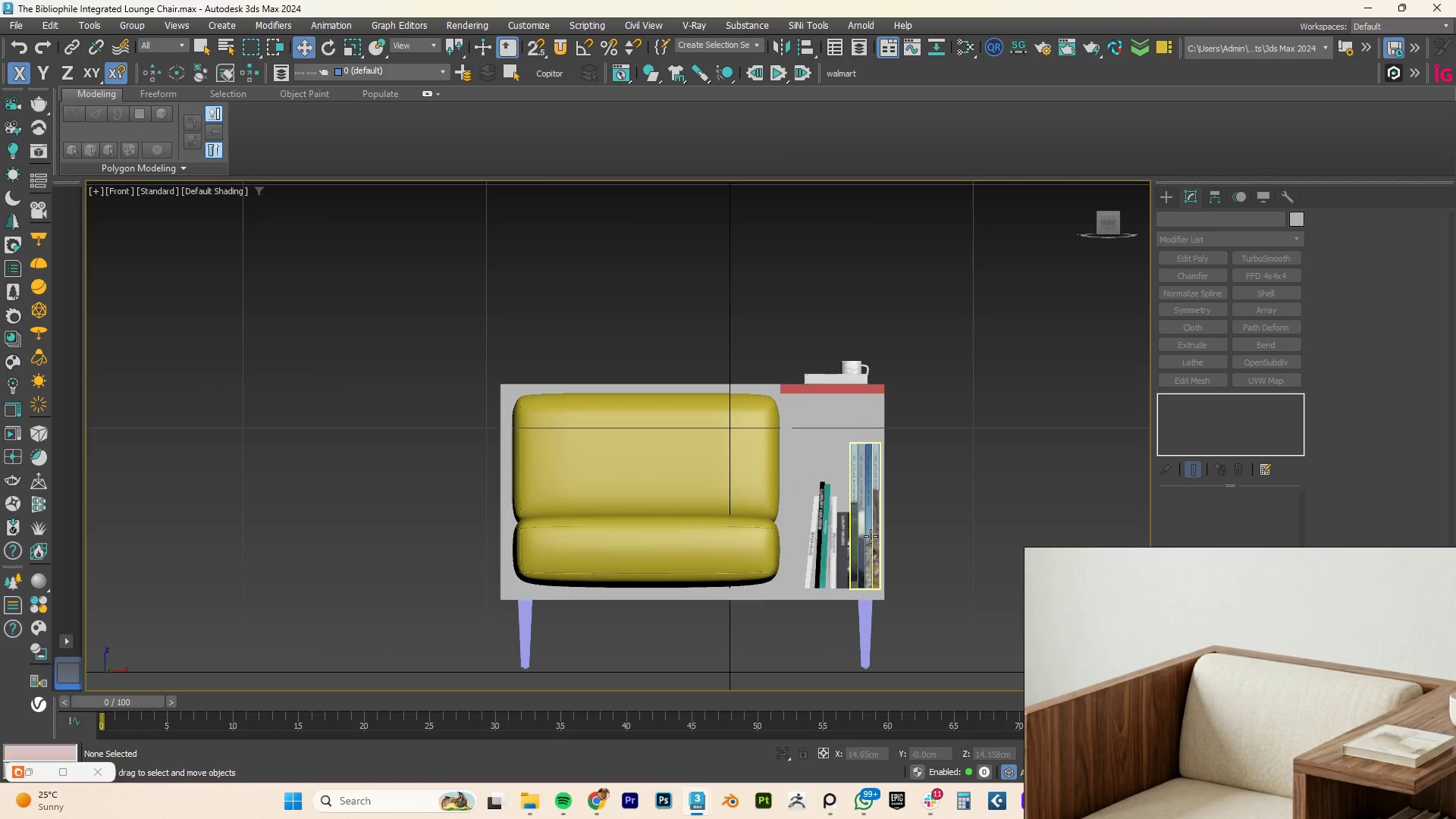 
hold_key(key=AltLeft, duration=0.86)
 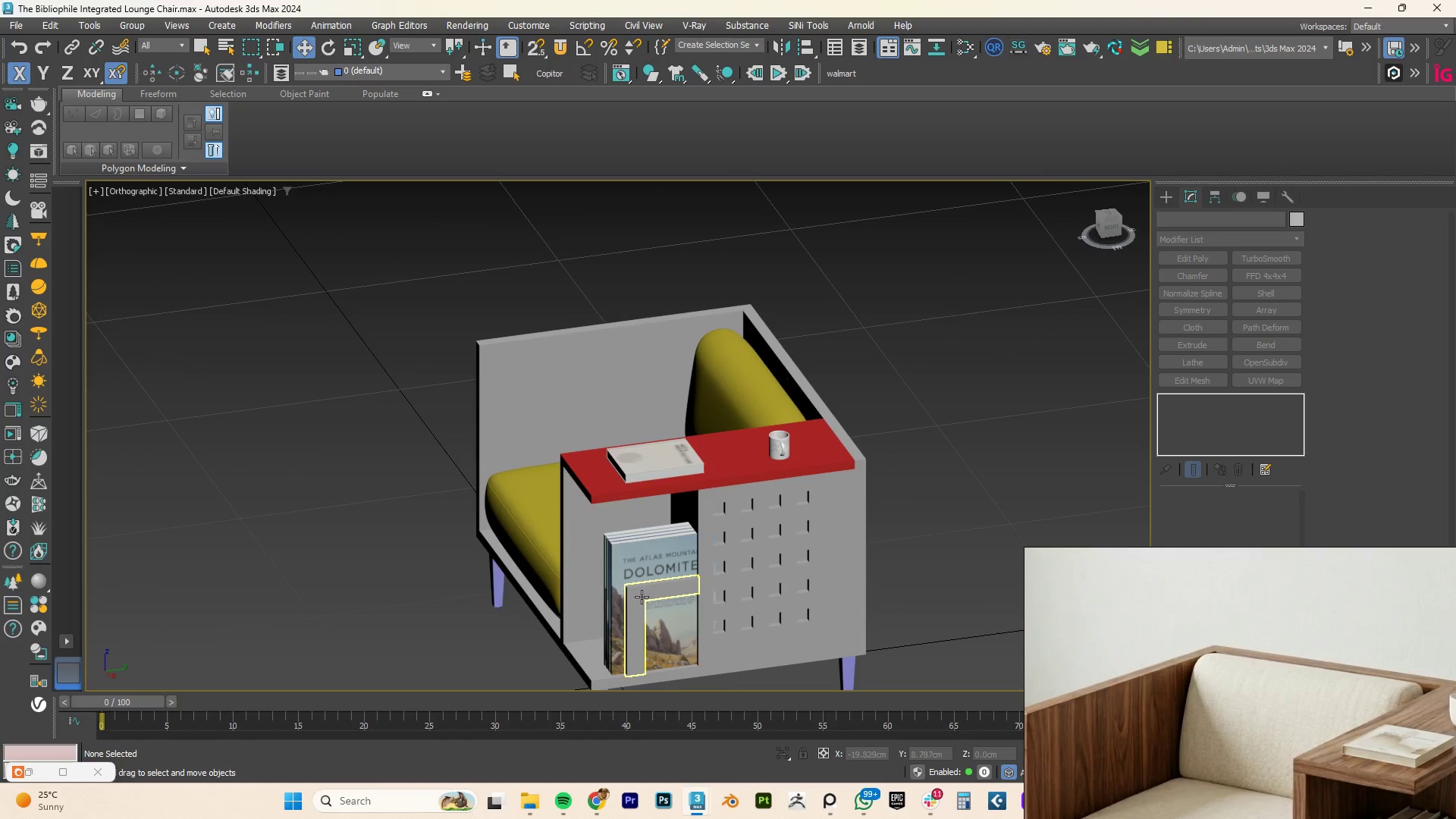 
left_click([640, 597])
 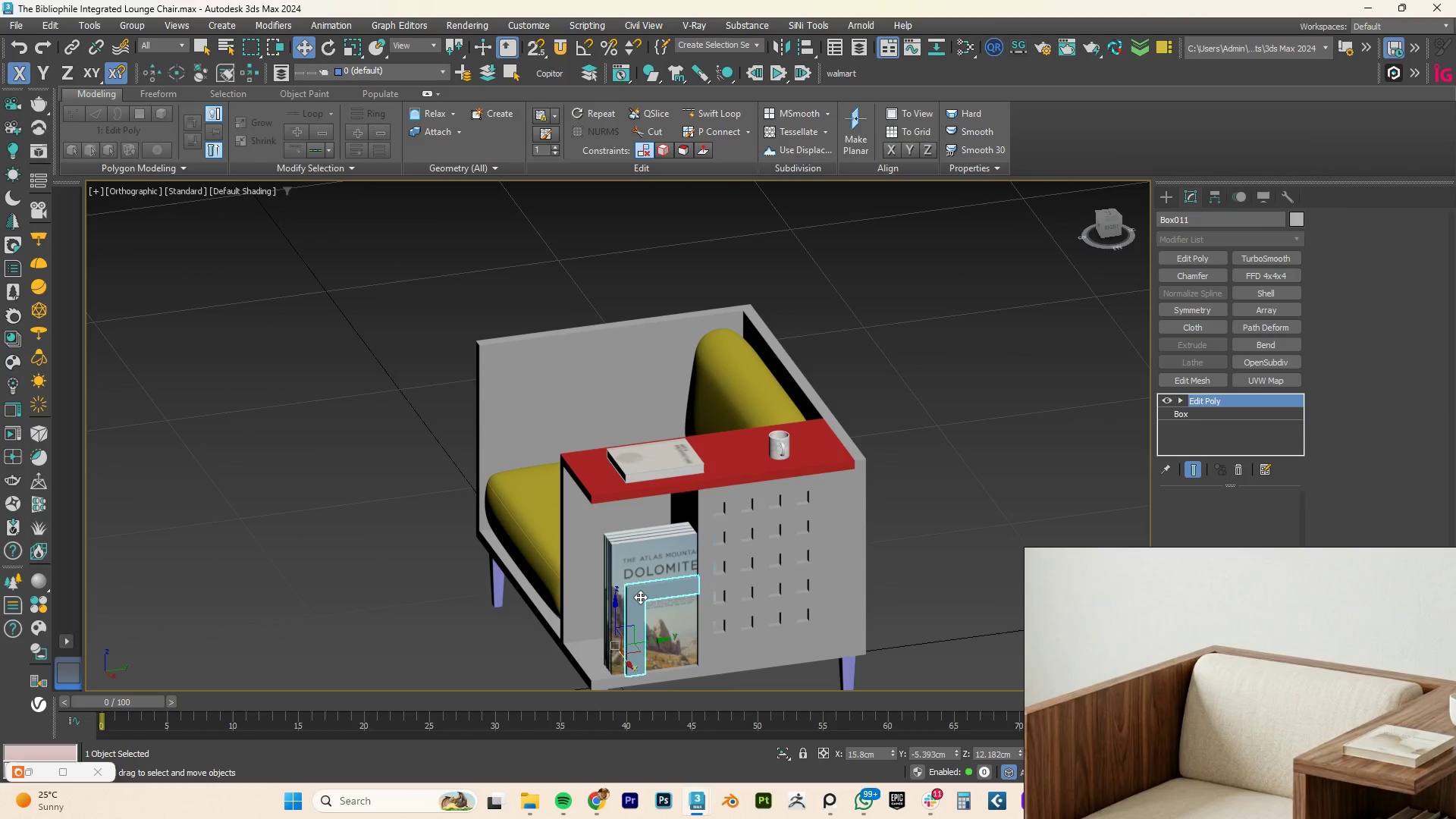 
type(fxz)
 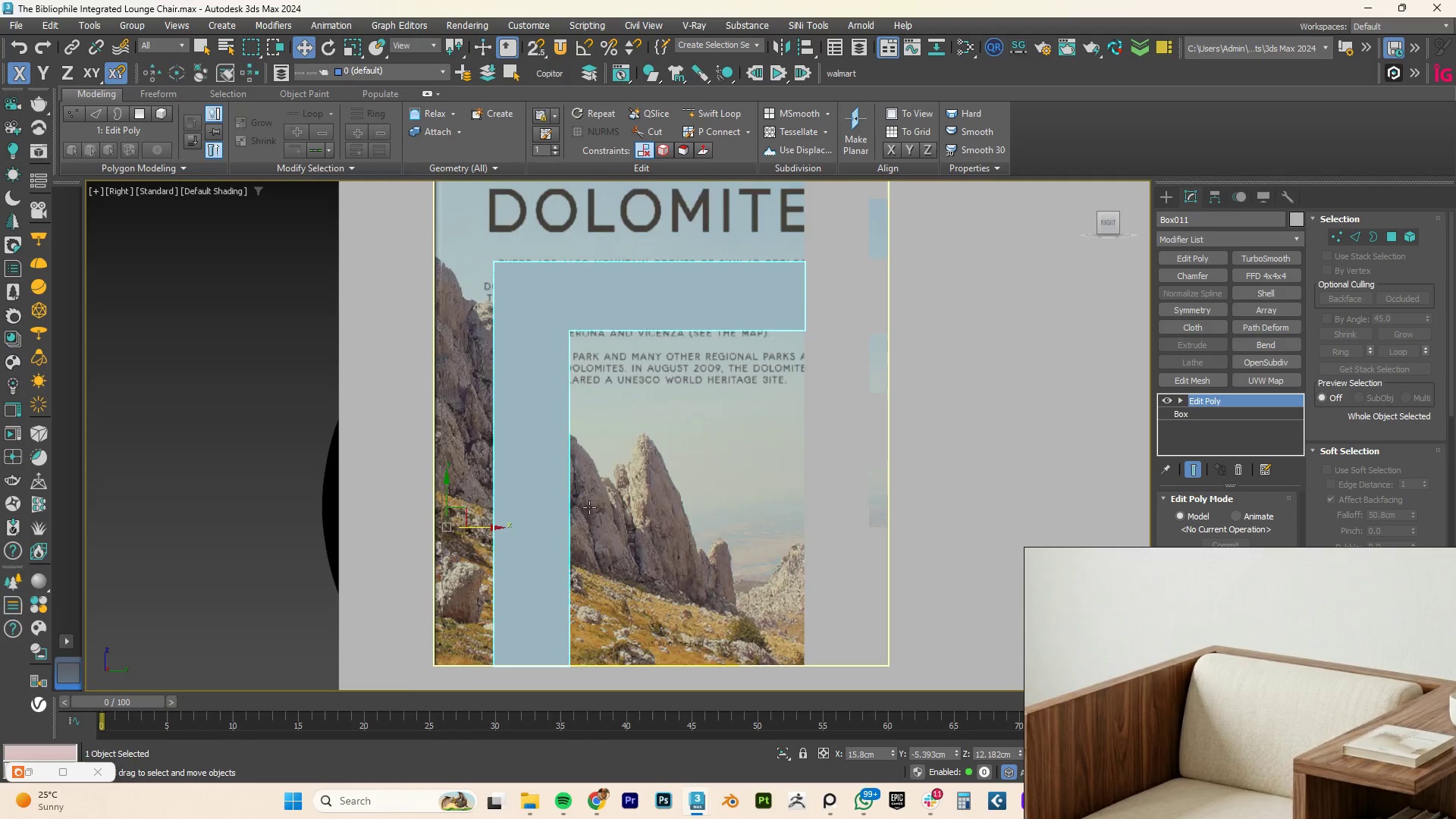 
key(1)
 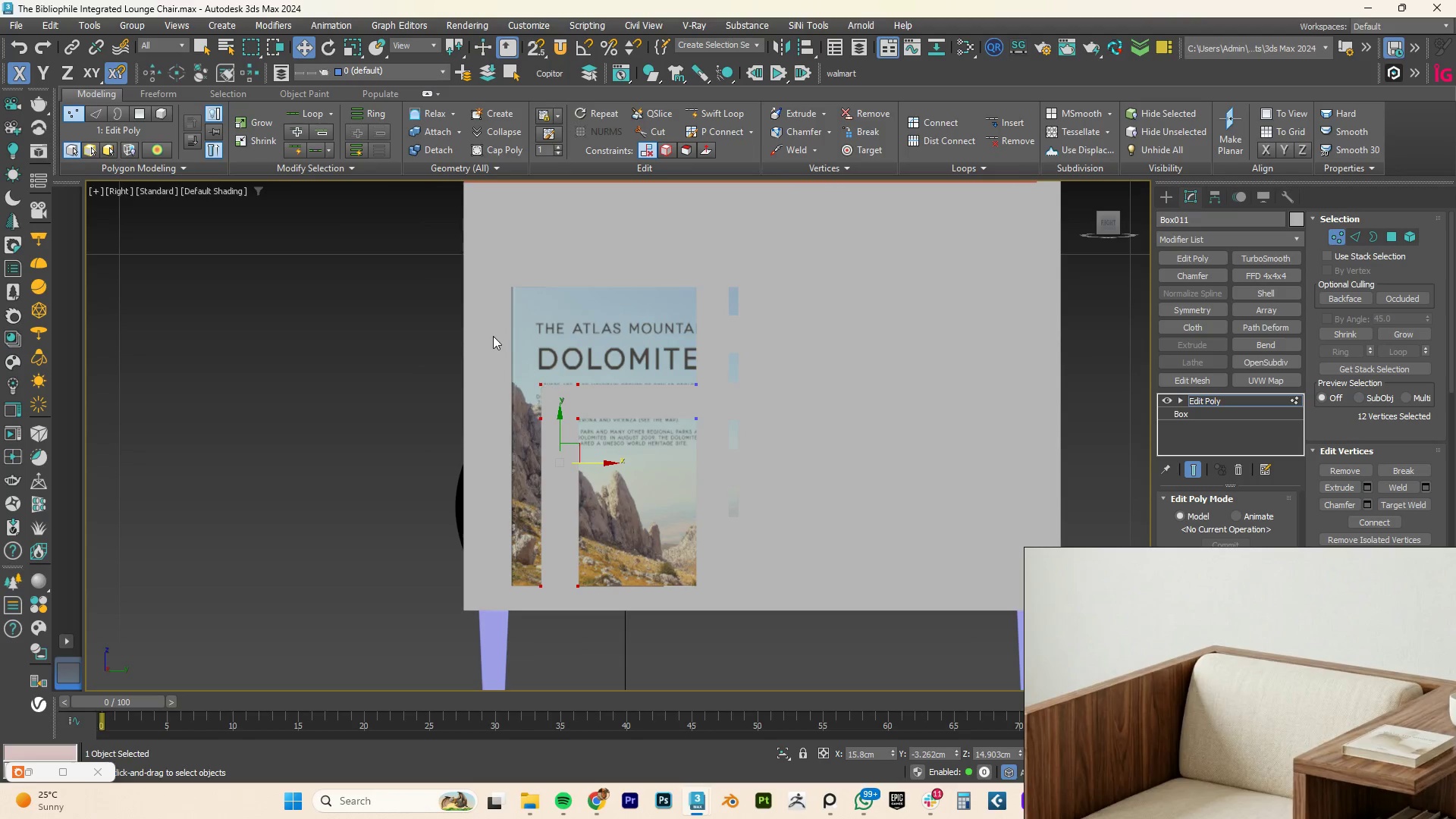 
scroll: coordinate [588, 507], scroll_direction: down, amount: 2.0
 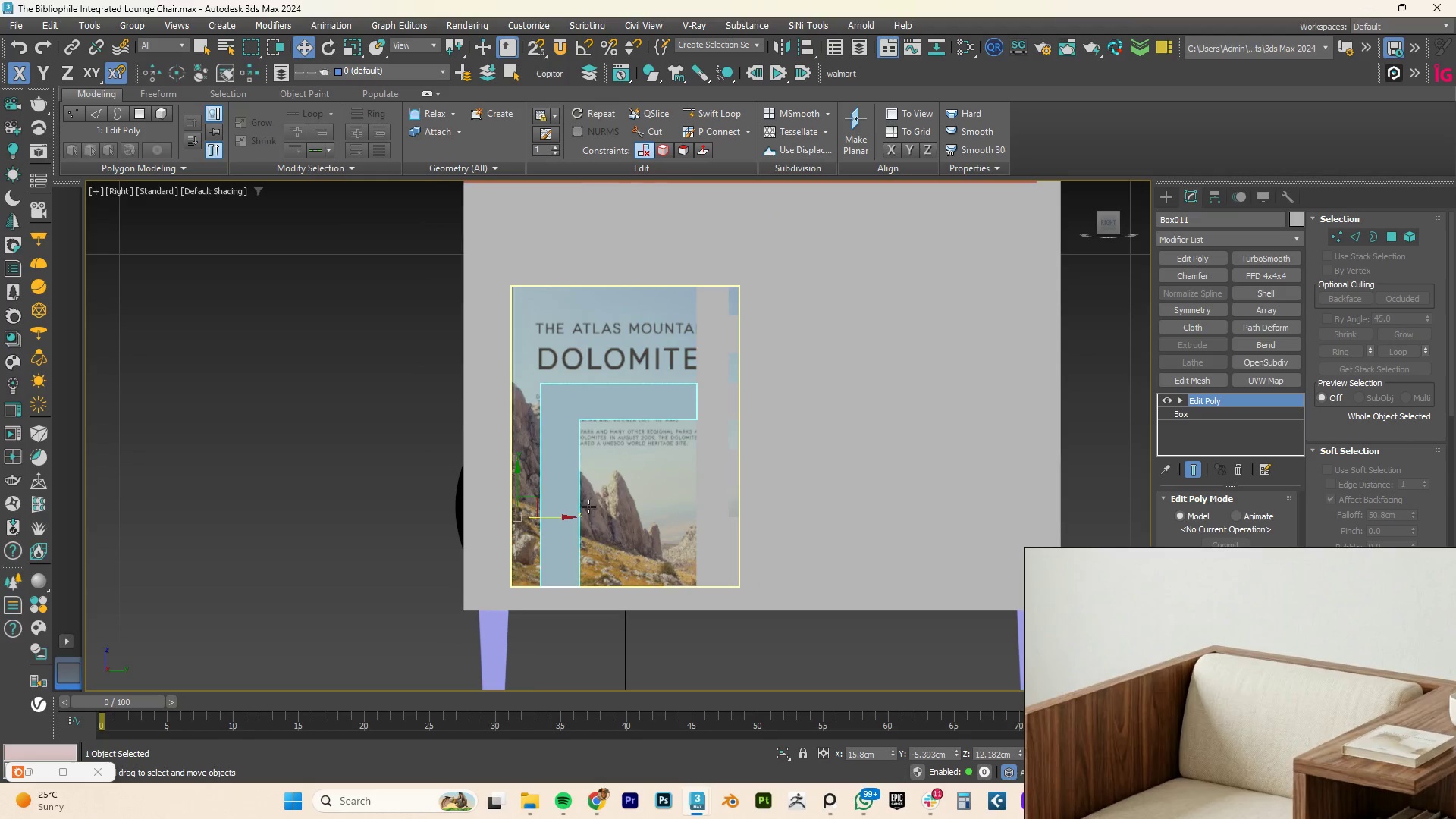 
left_click_drag(start_coordinate=[491, 333], to_coordinate=[607, 633])
 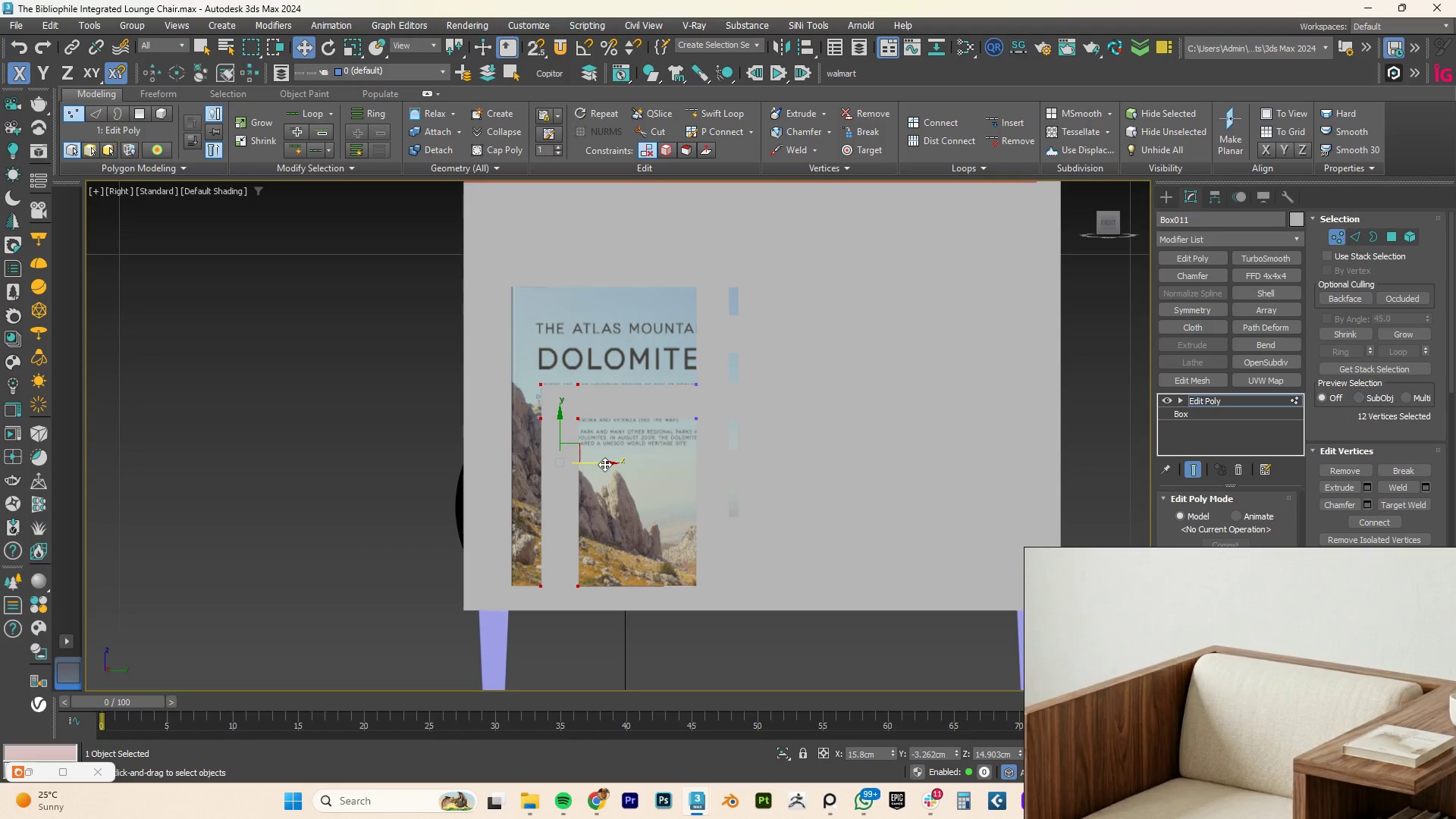 
left_click_drag(start_coordinate=[604, 464], to_coordinate=[574, 468])
 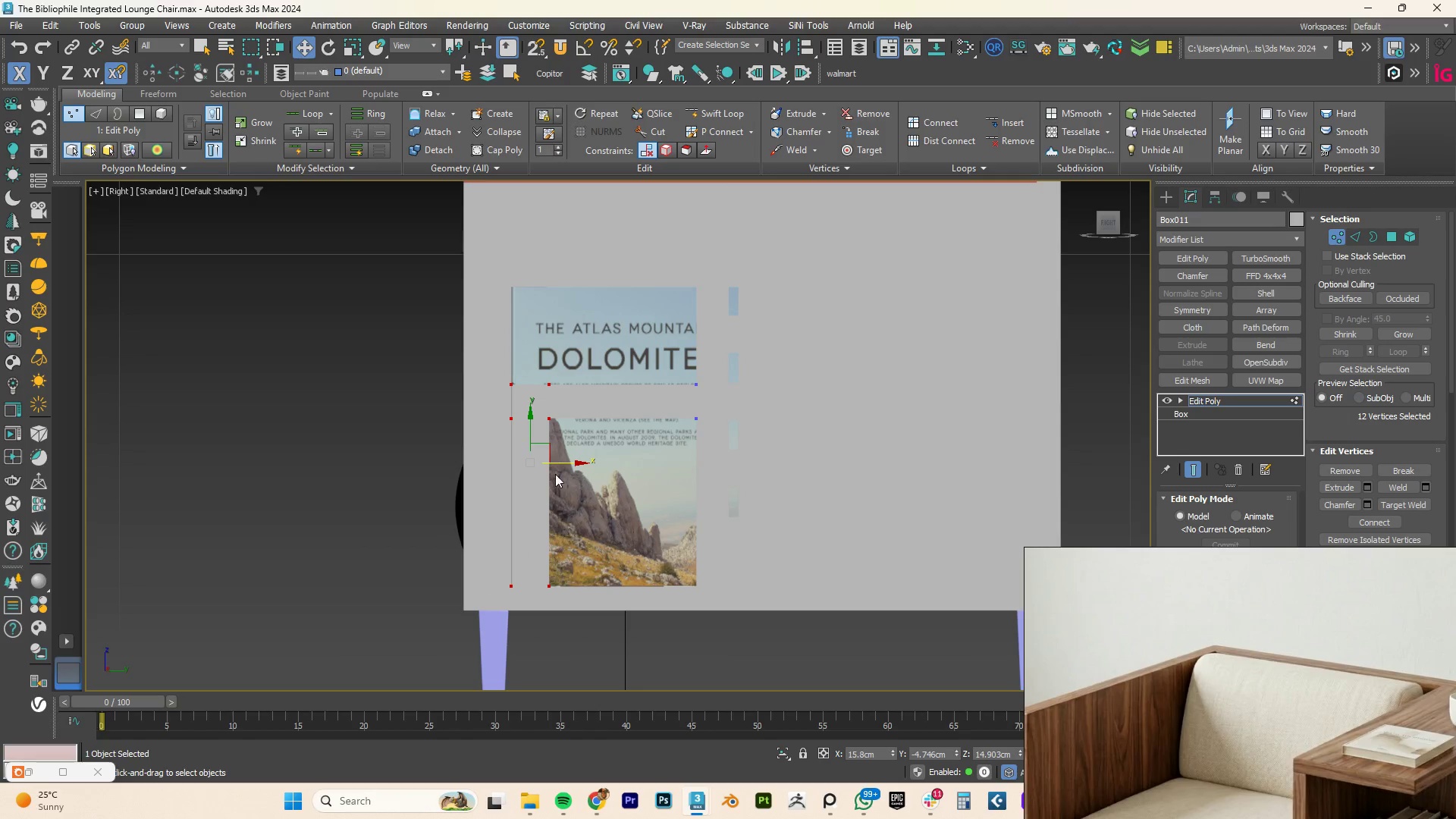 
hold_key(key=AltLeft, duration=2.12)
 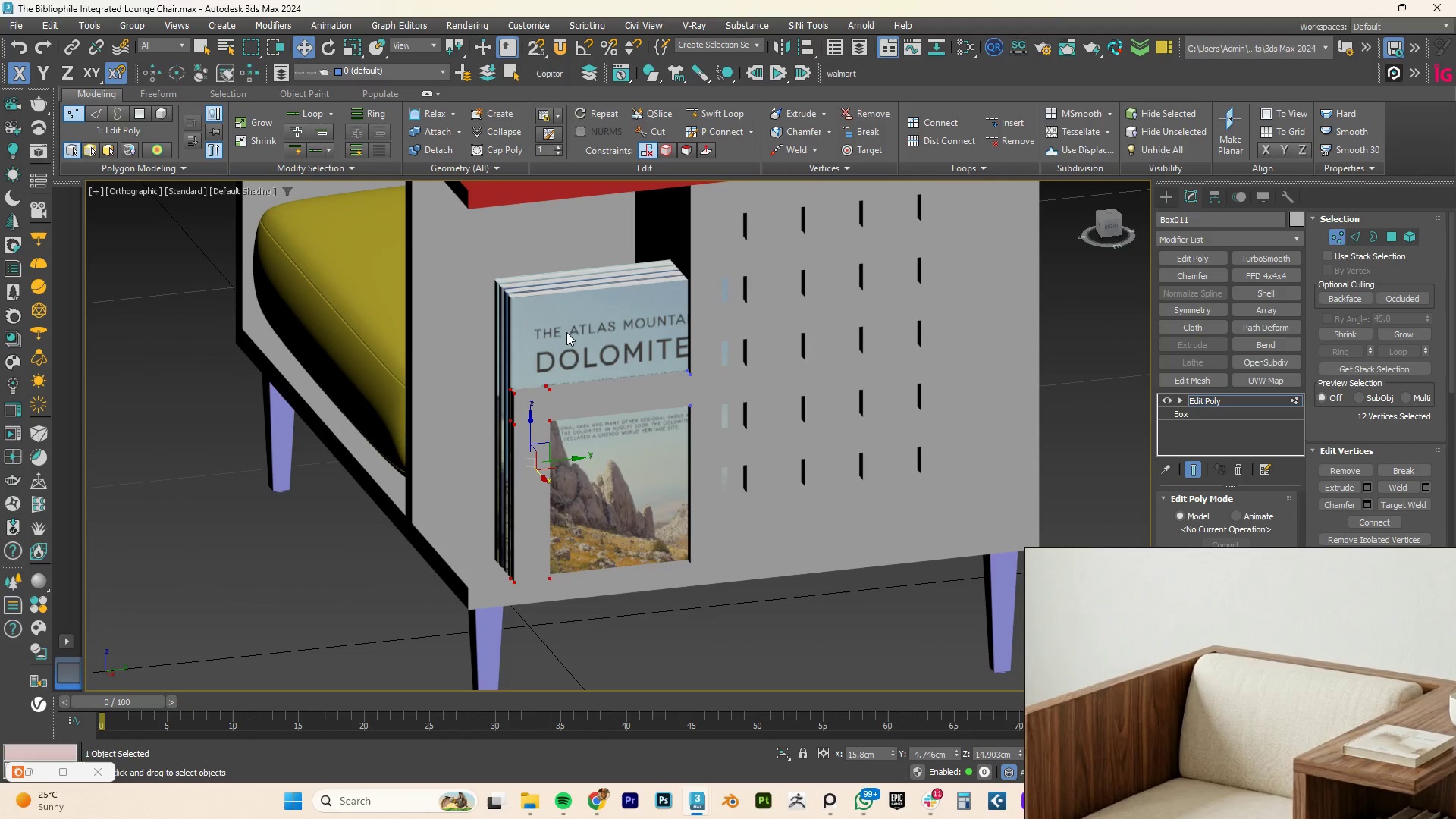 
left_click([566, 329])
 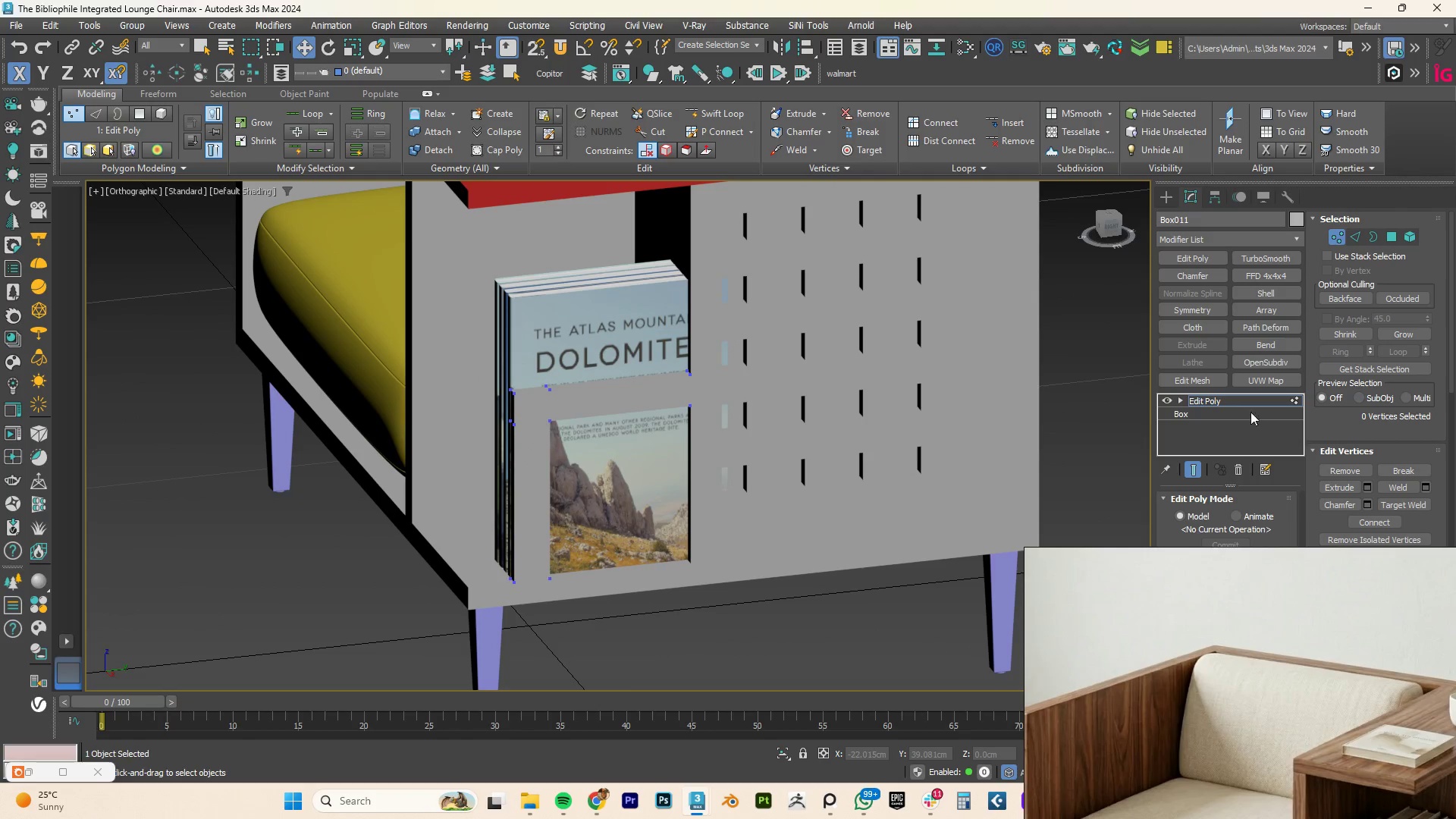 
left_click([1216, 397])
 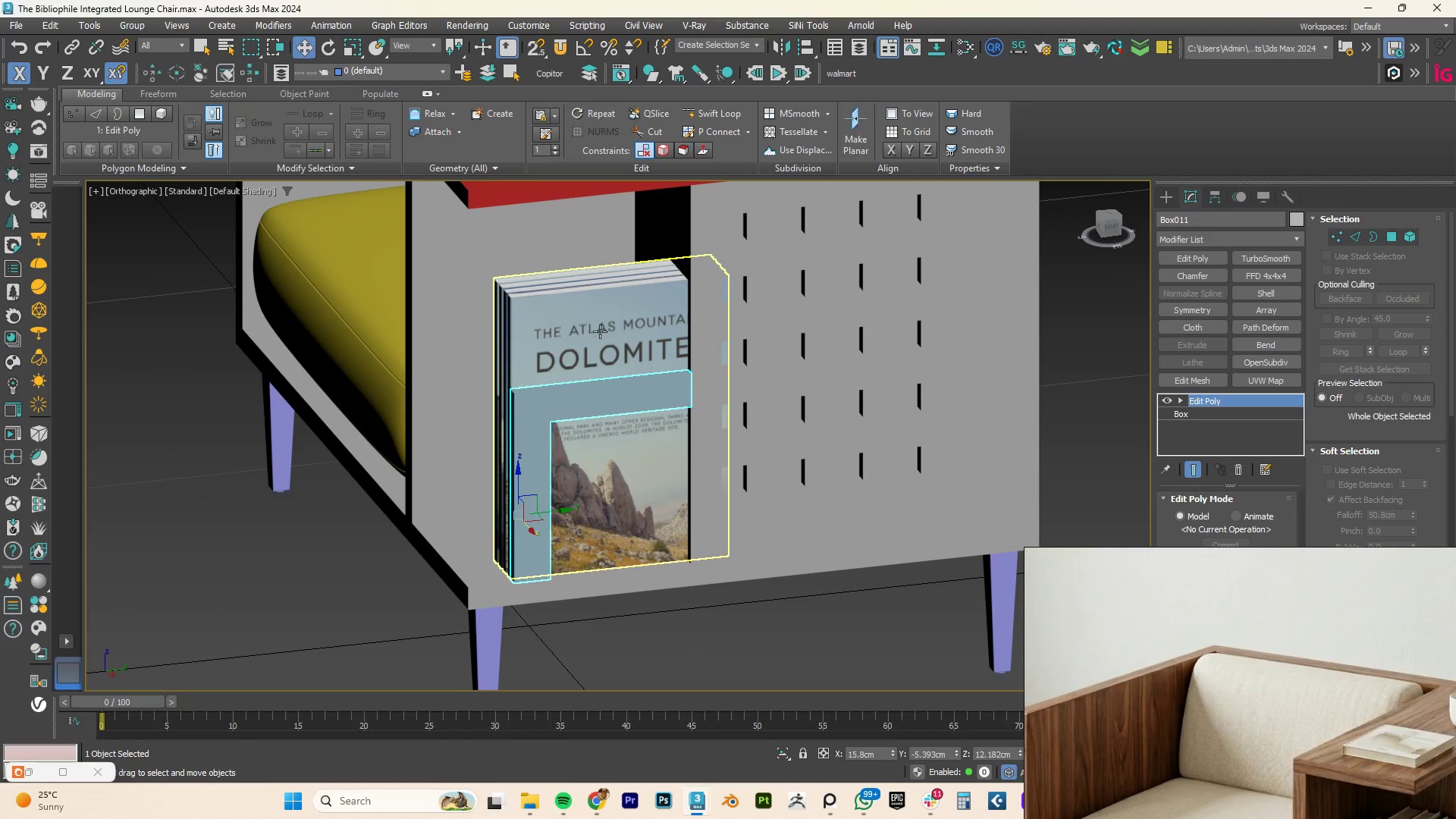 
left_click([598, 327])
 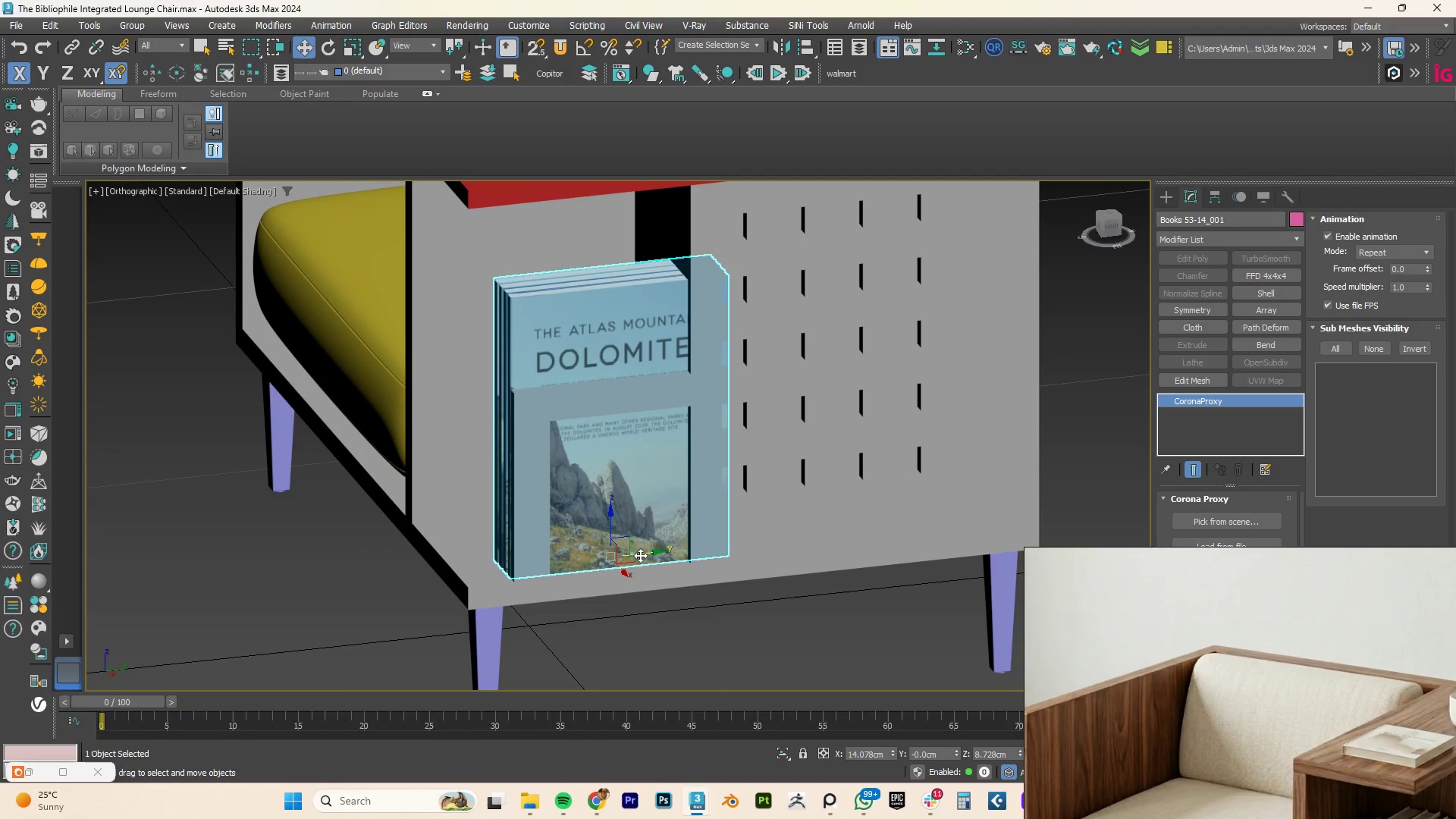 
left_click_drag(start_coordinate=[646, 553], to_coordinate=[607, 563])
 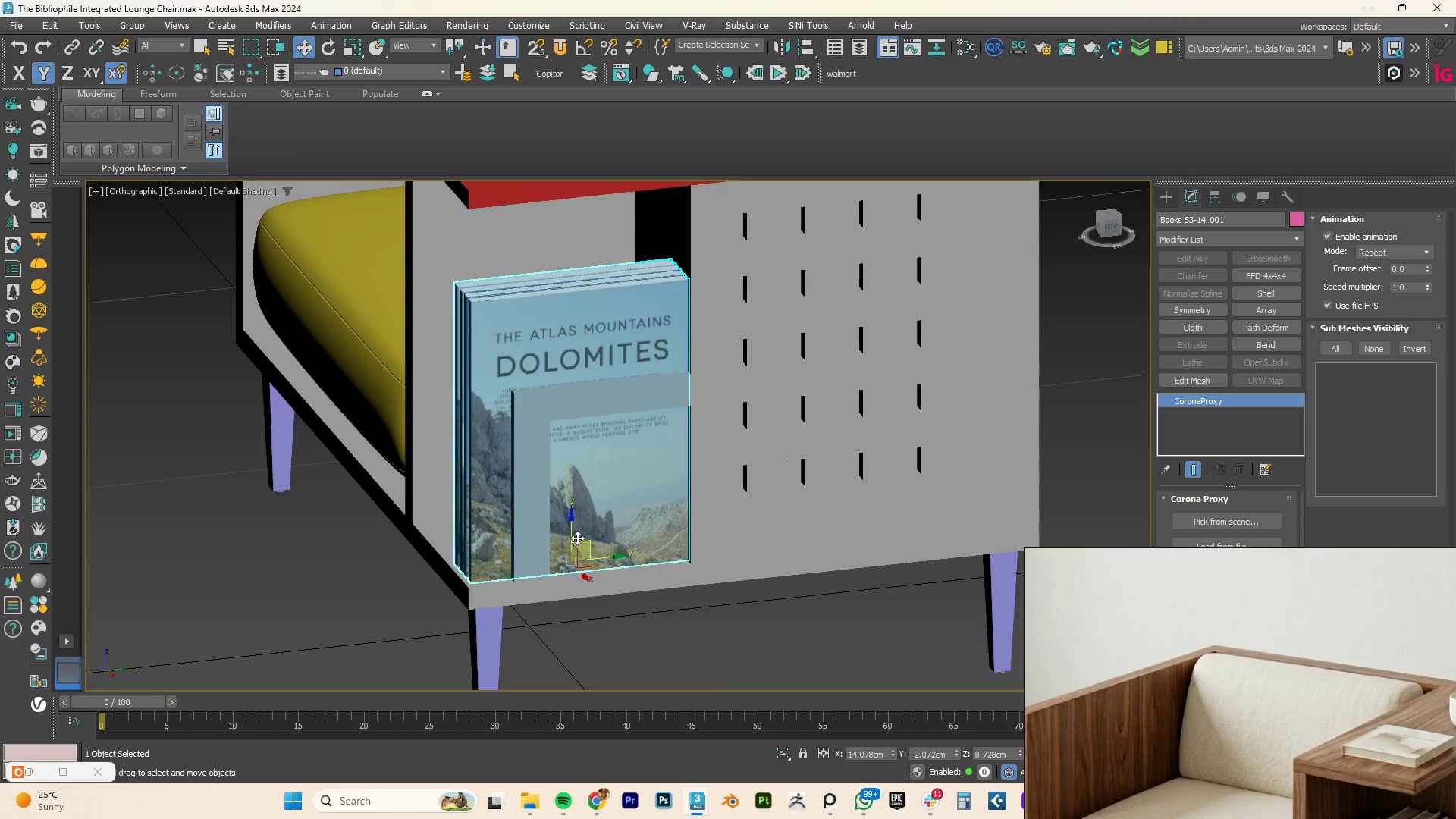 
hold_key(key=AltLeft, duration=1.45)
 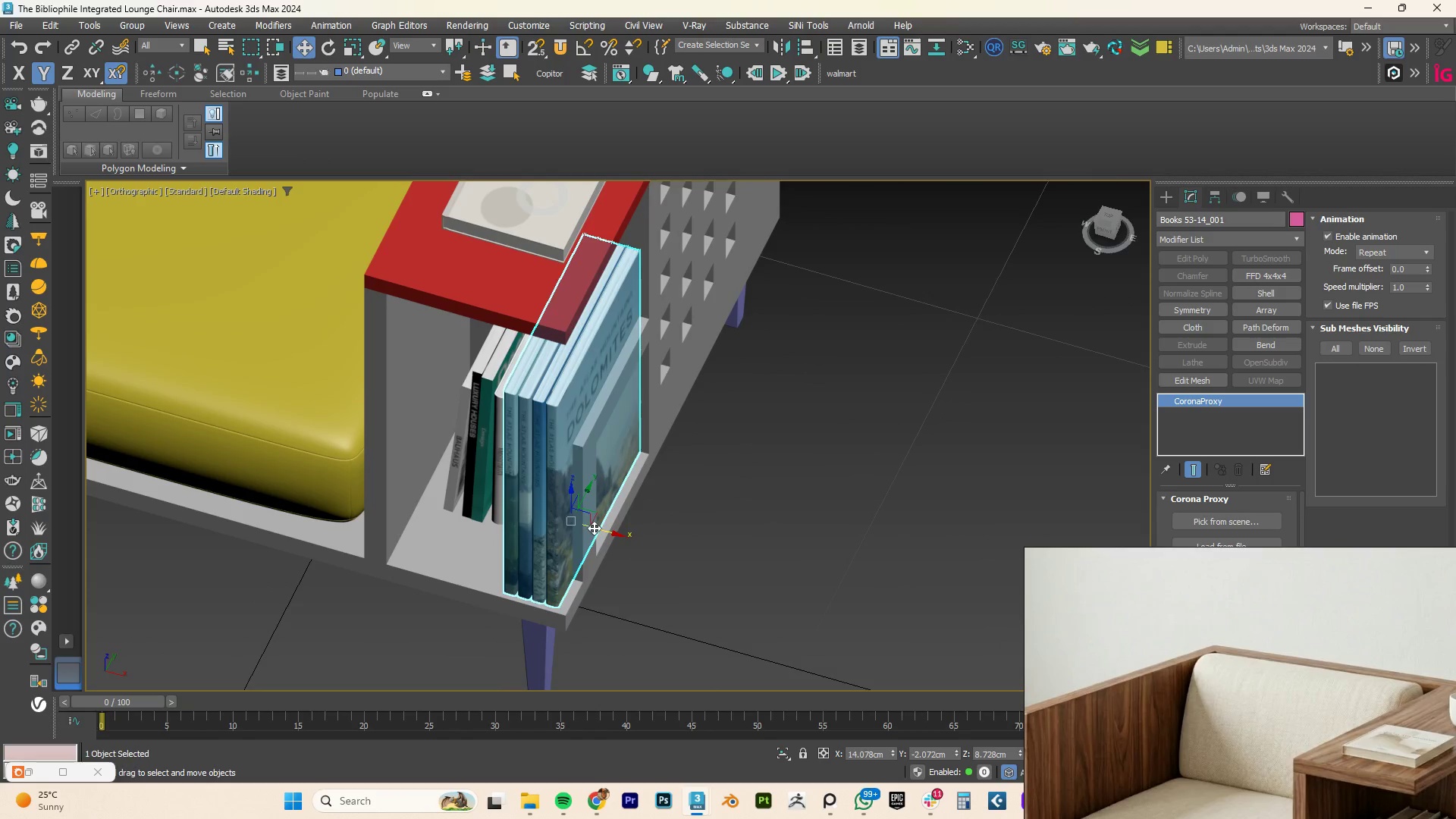 
left_click_drag(start_coordinate=[595, 529], to_coordinate=[580, 528])
 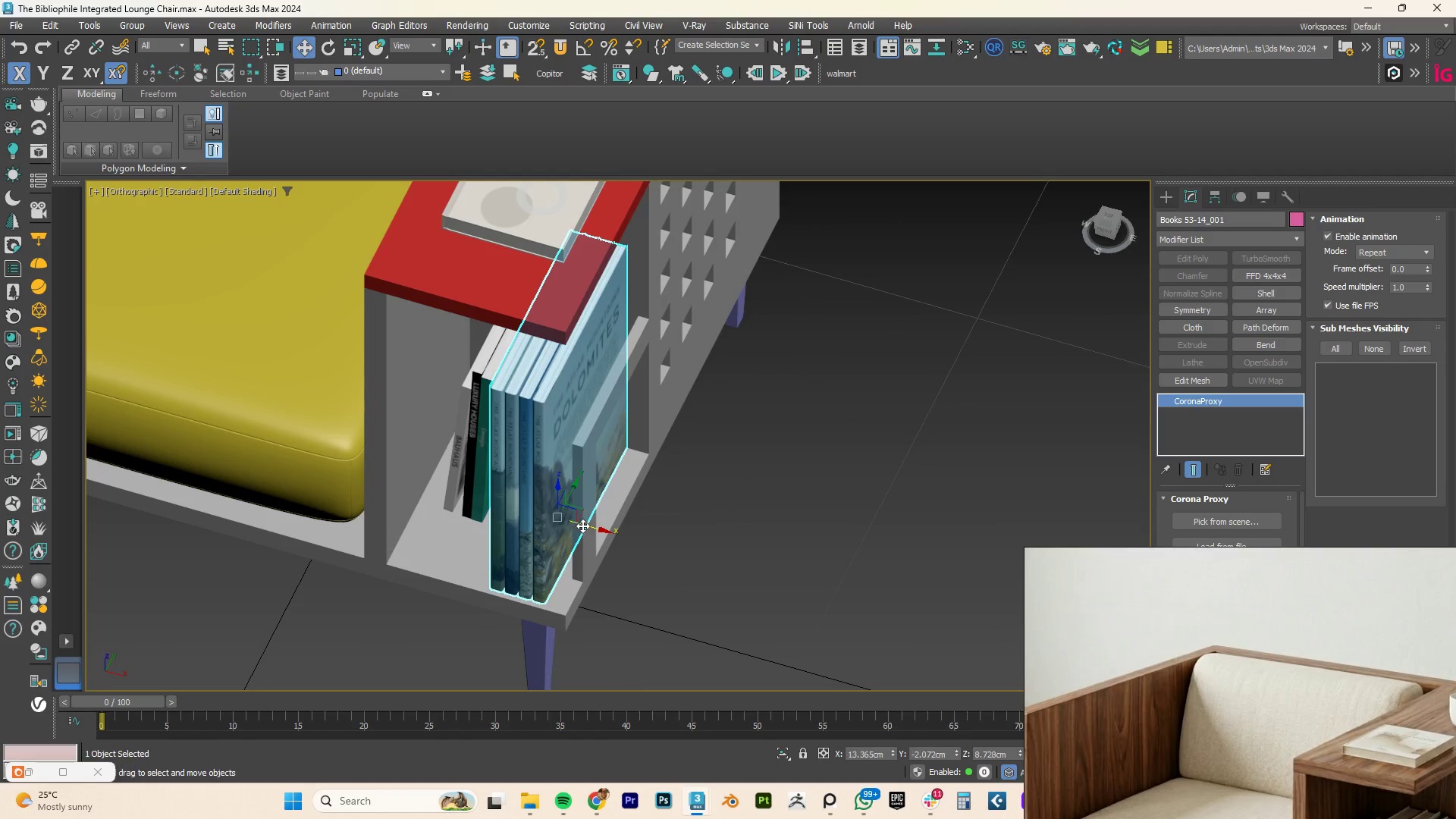 
key(Control+Z)
 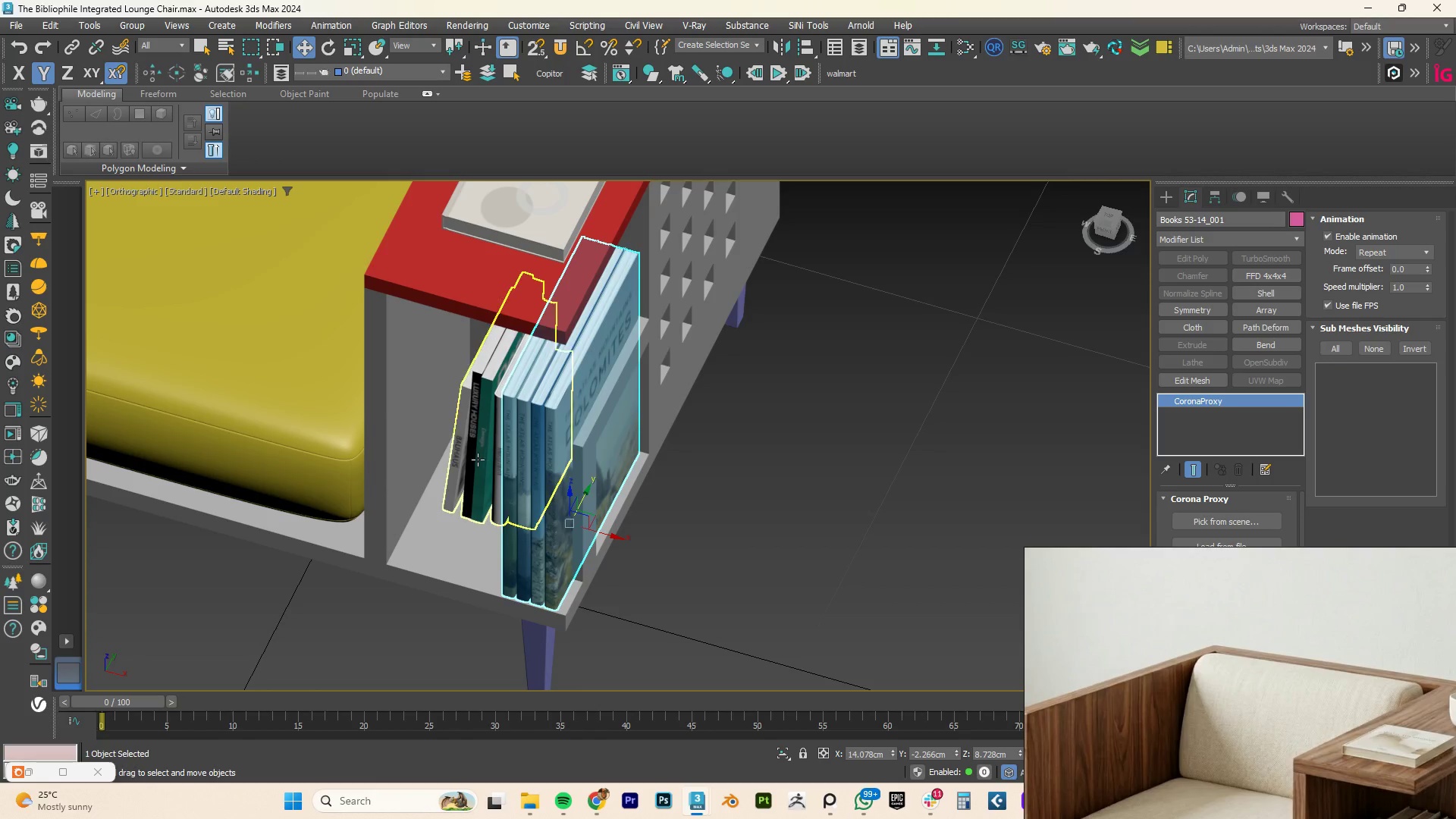 
hold_key(key=AltLeft, duration=0.55)
 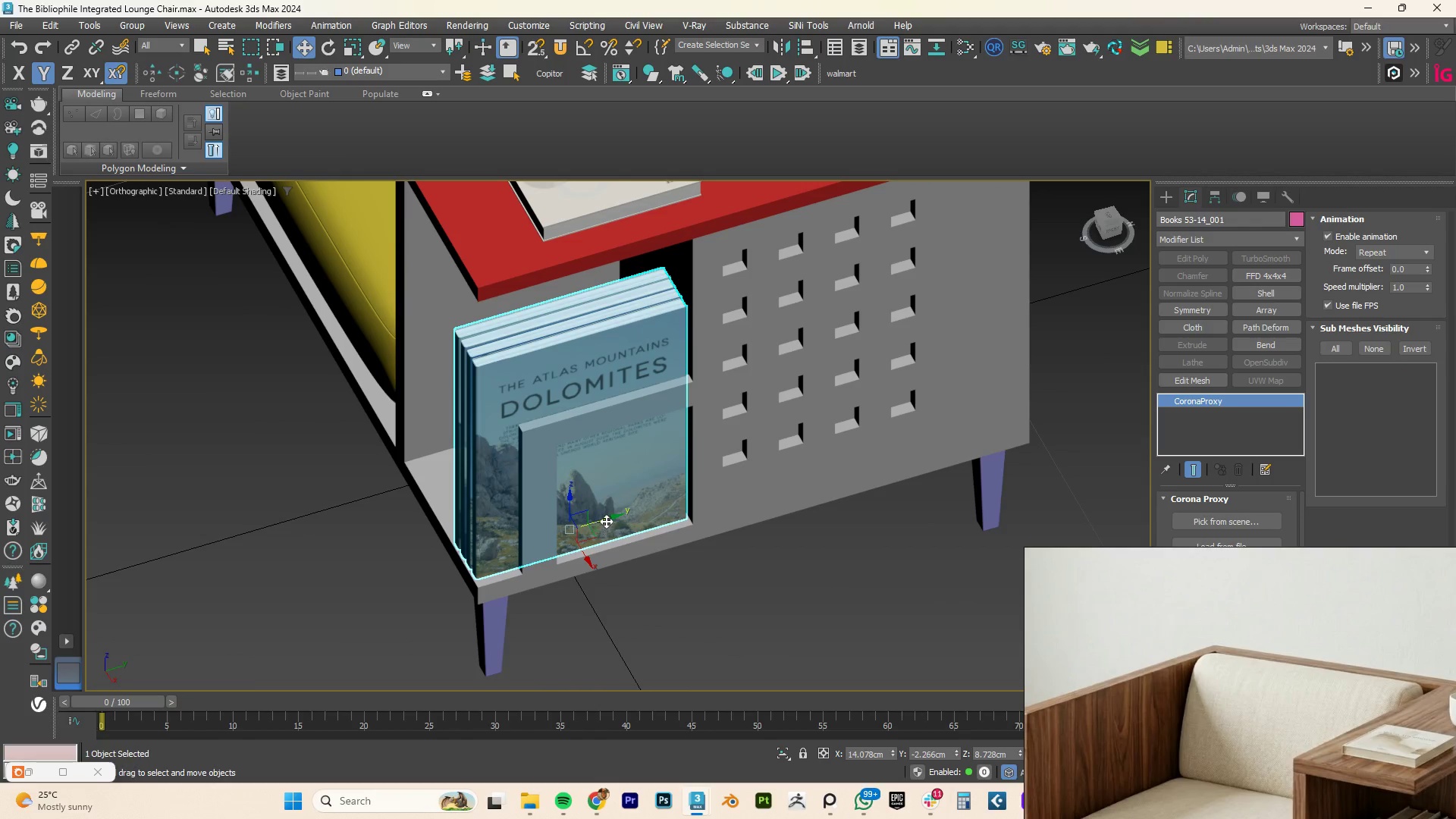 
left_click_drag(start_coordinate=[608, 519], to_coordinate=[613, 516])
 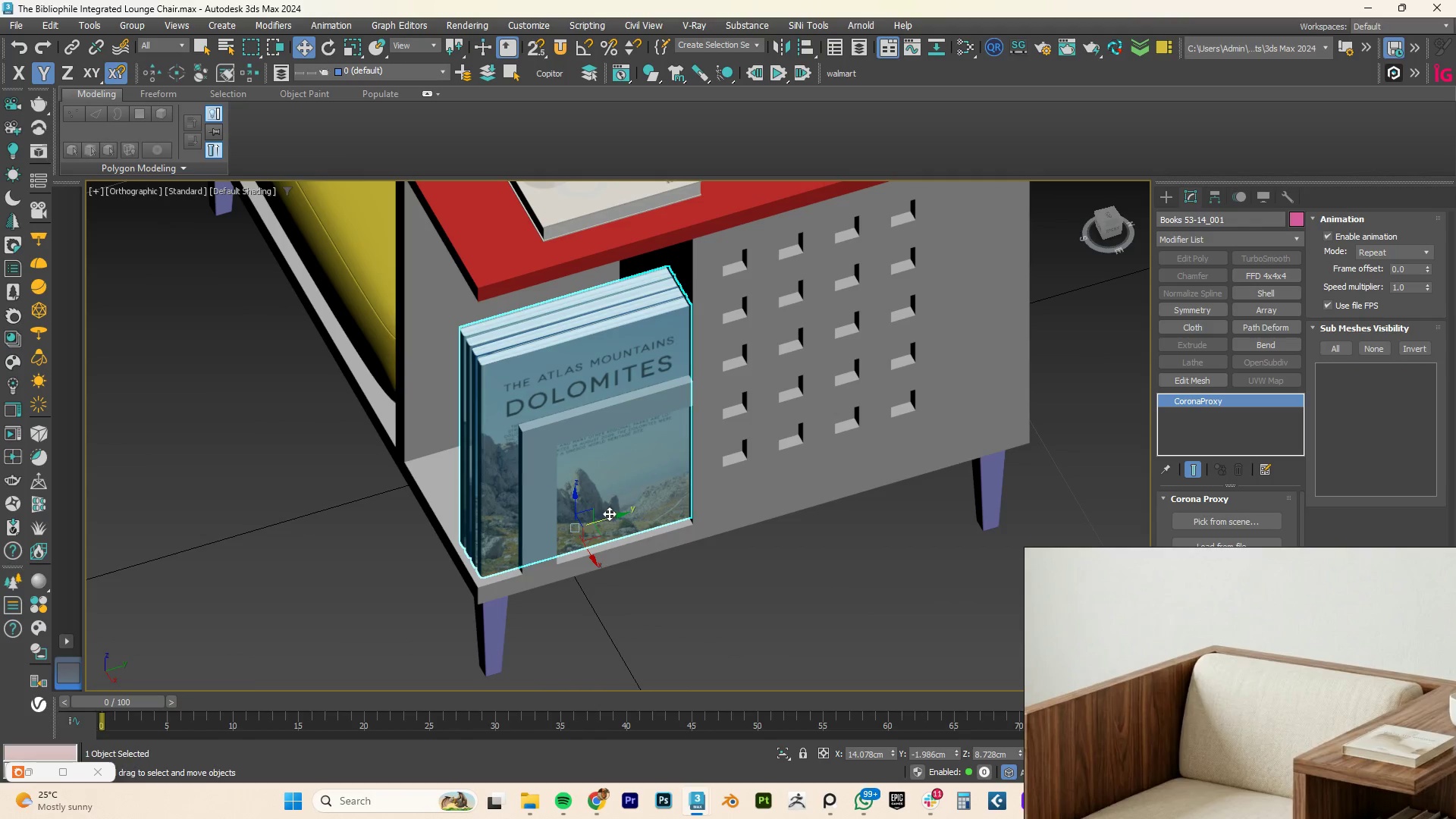 
hold_key(key=AltLeft, duration=2.22)
 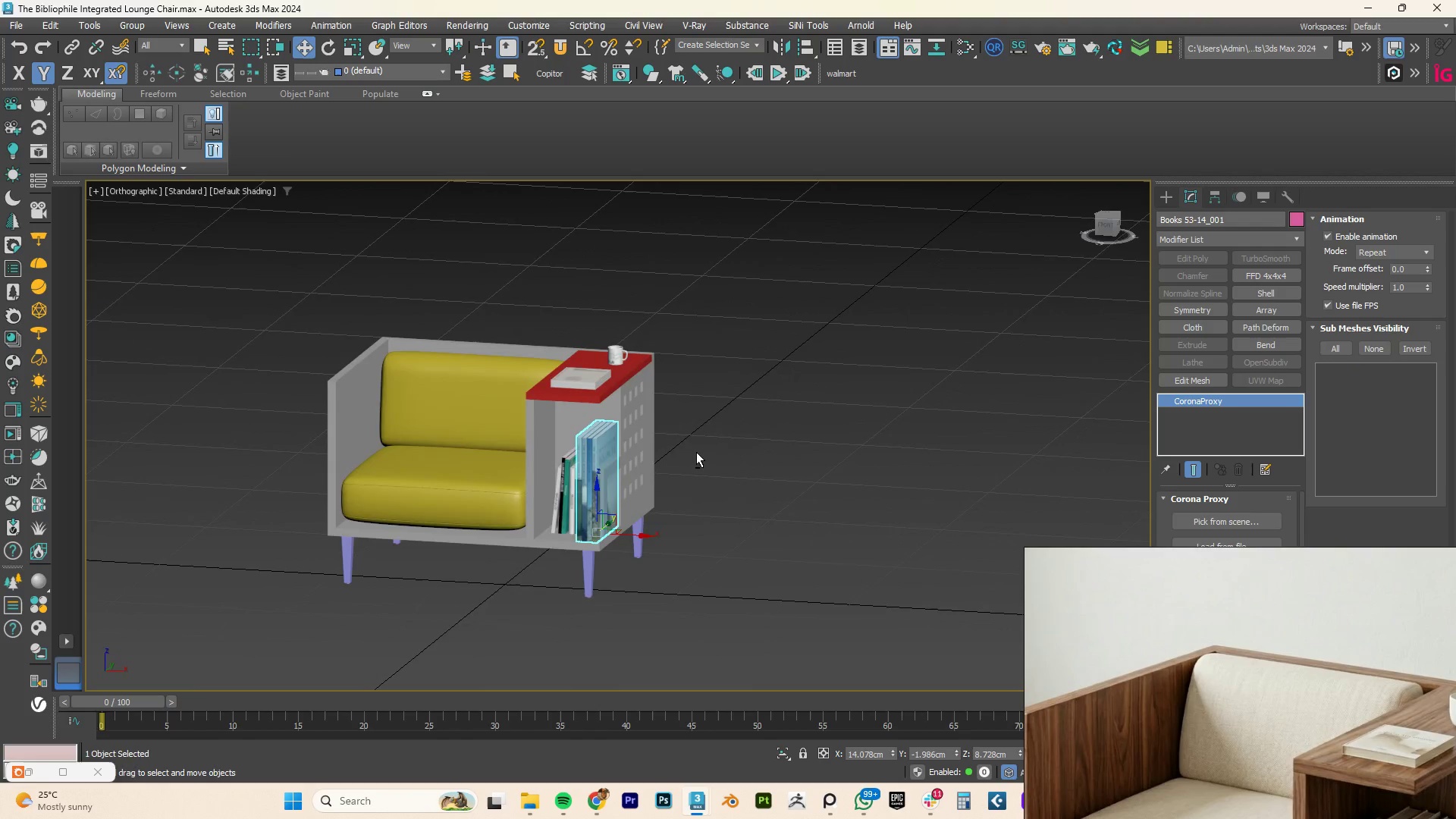 
scroll: coordinate [609, 513], scroll_direction: down, amount: 3.0
 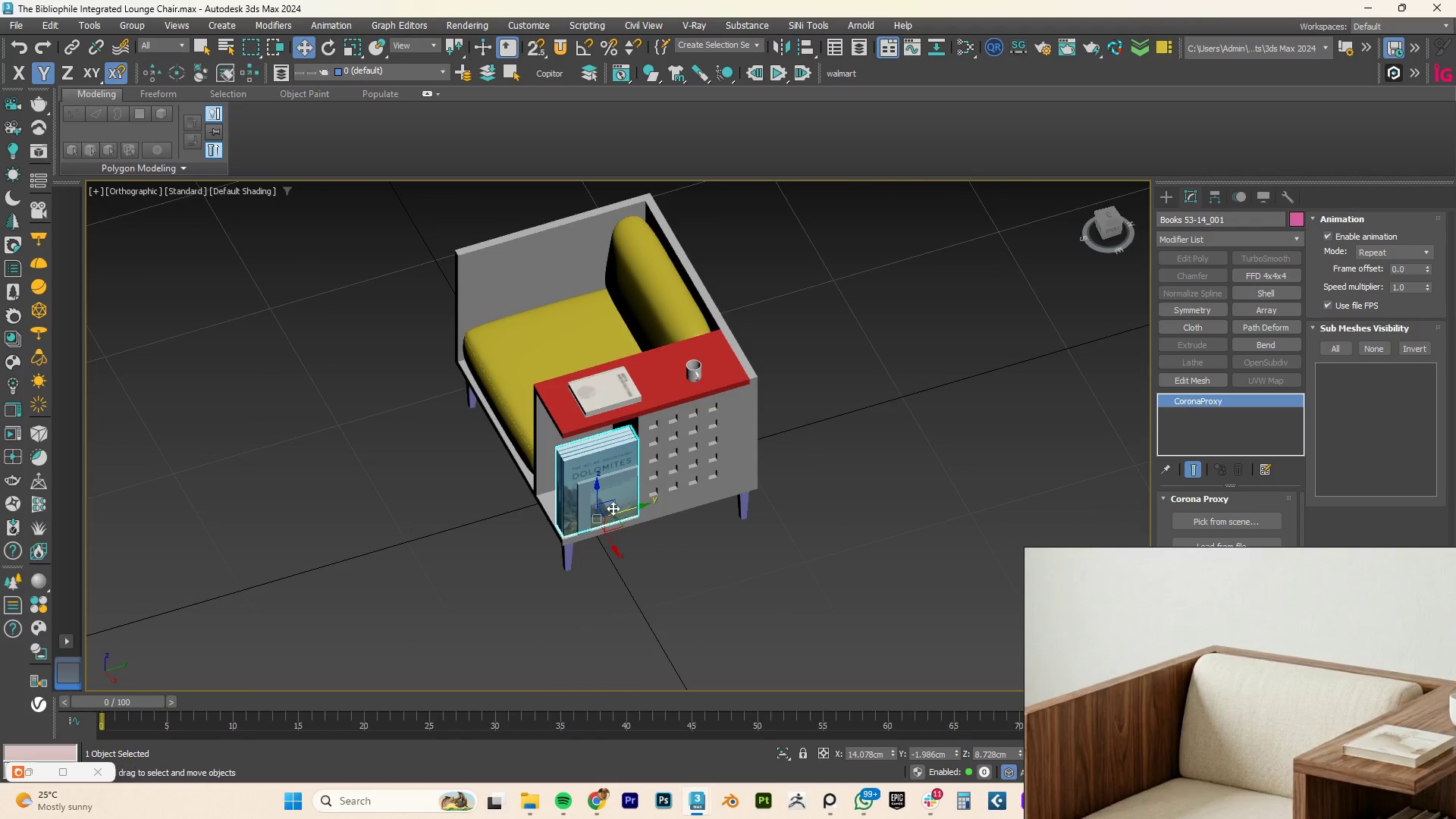 
type(fz)
 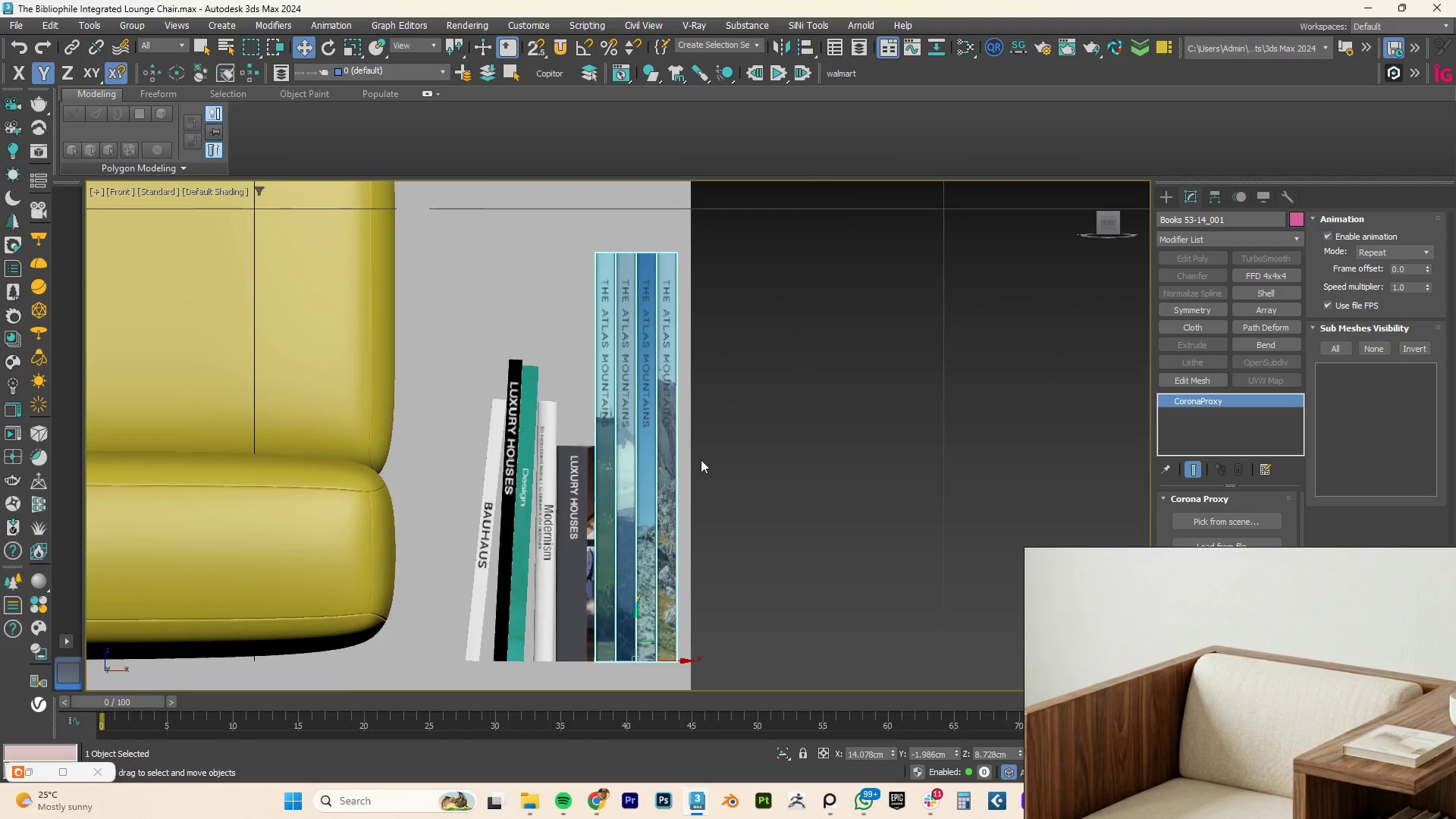 
scroll: coordinate [701, 460], scroll_direction: down, amount: 3.0
 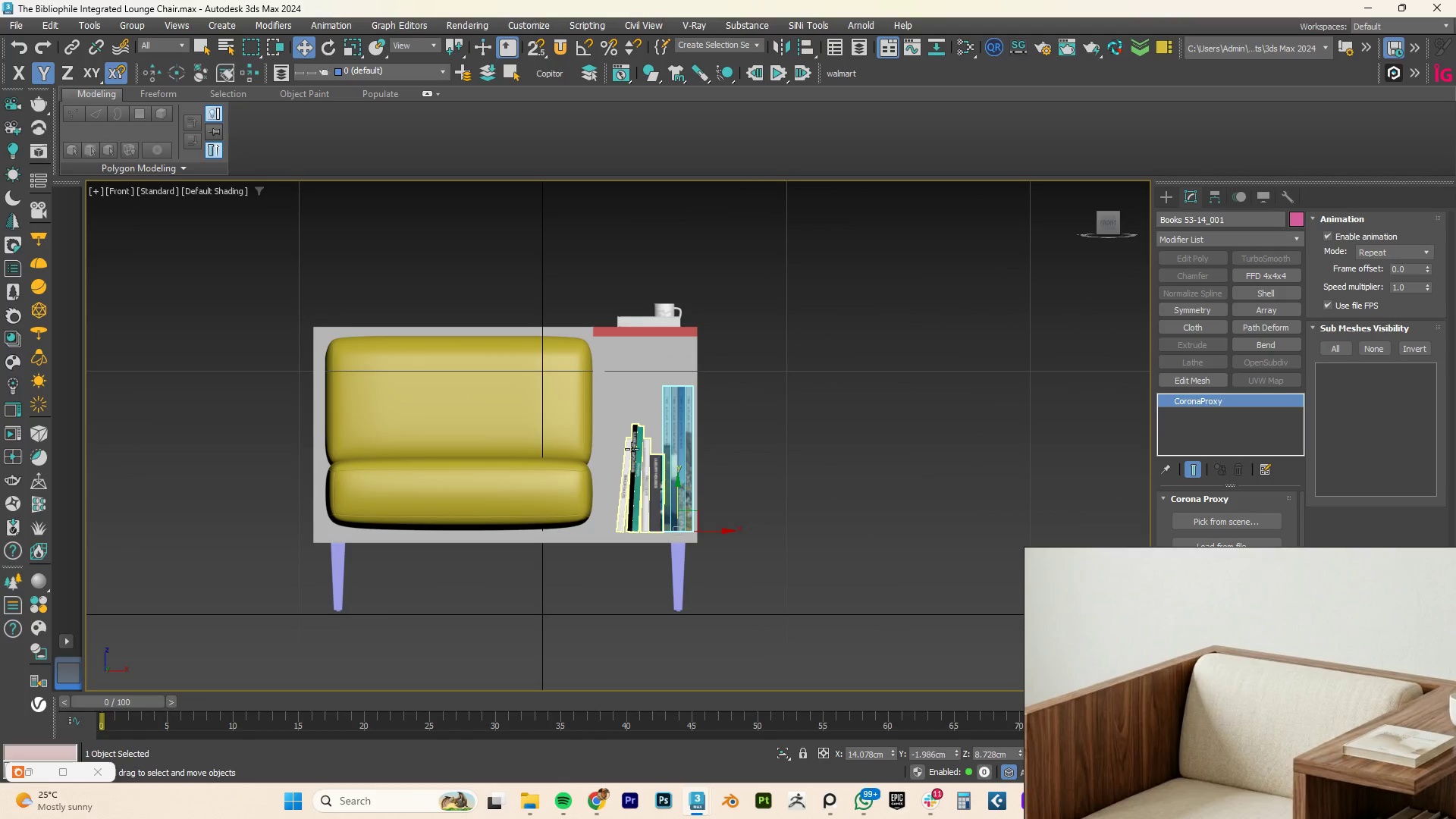 
key(F4)
 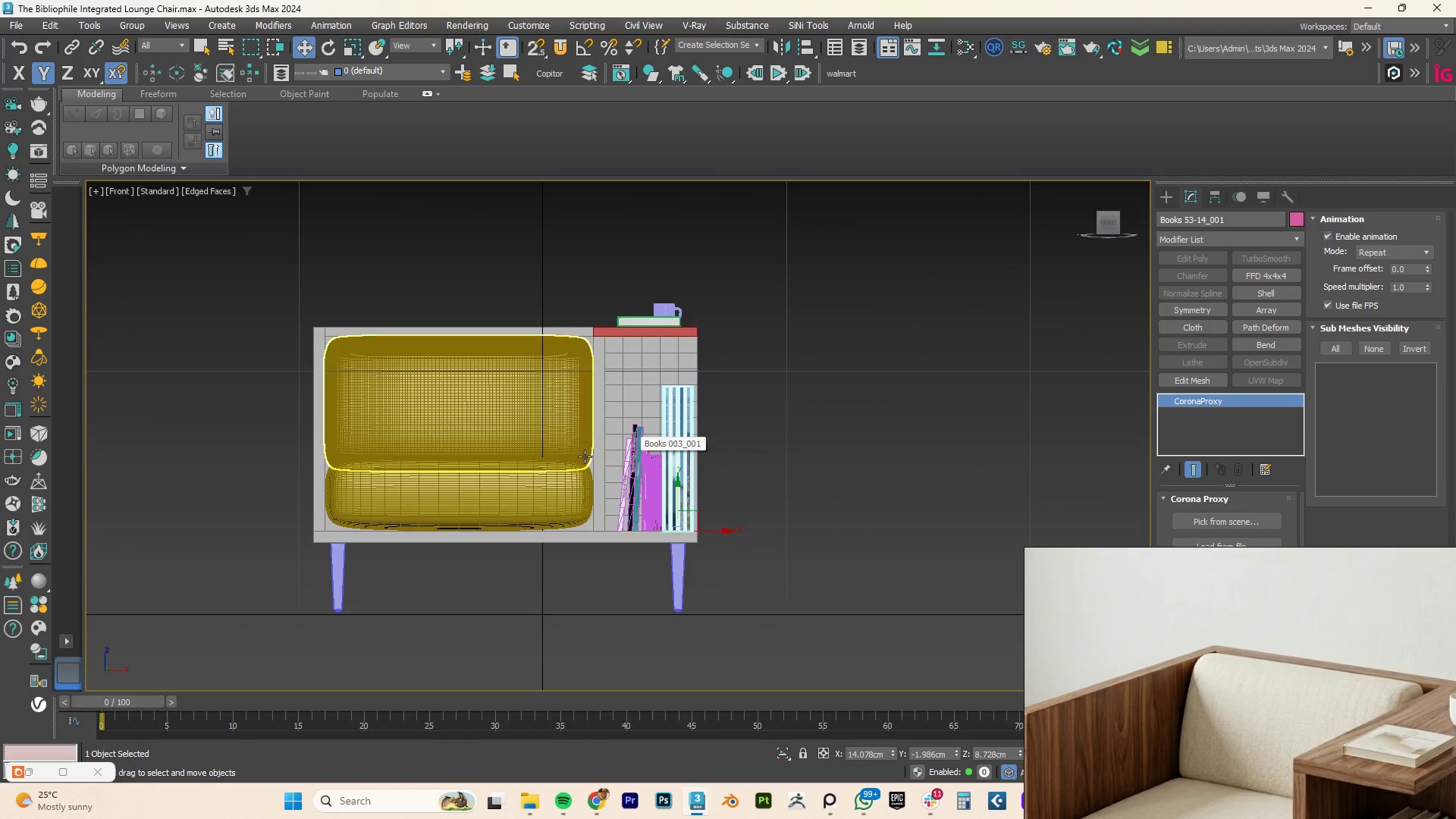 
scroll: coordinate [585, 457], scroll_direction: up, amount: 2.0
 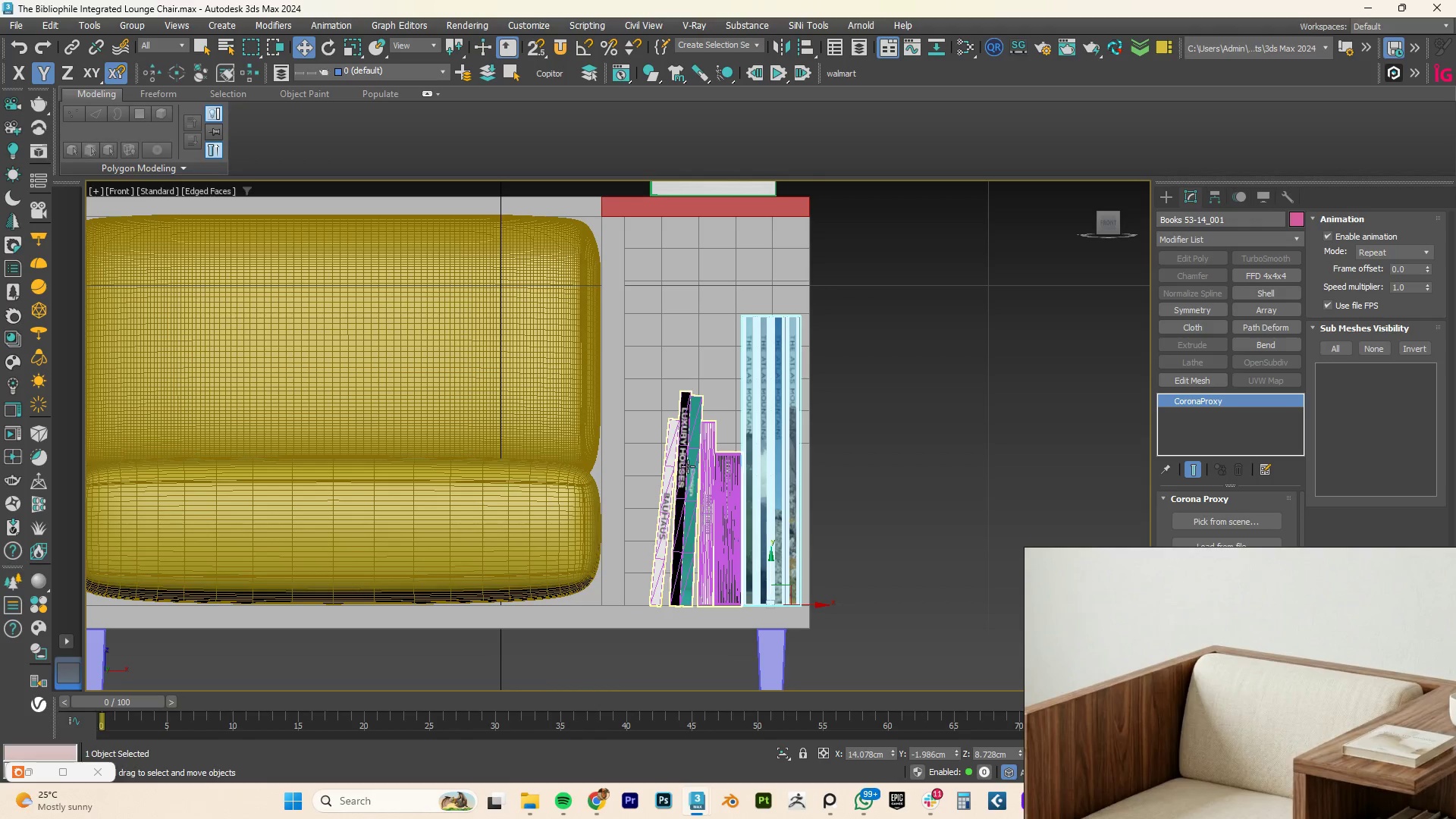 
key(Alt+AltLeft)
 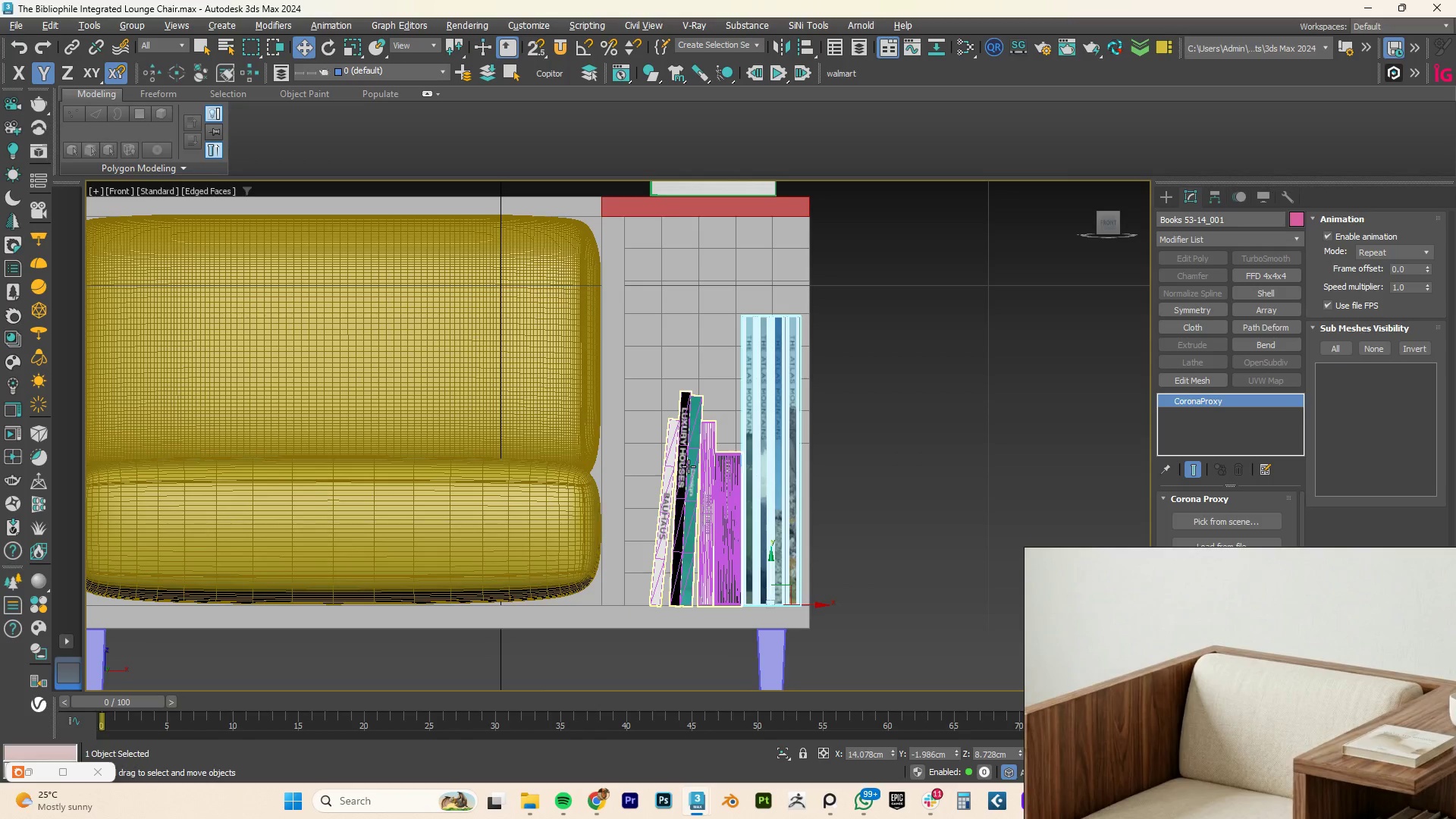 
key(Alt+Tab)
 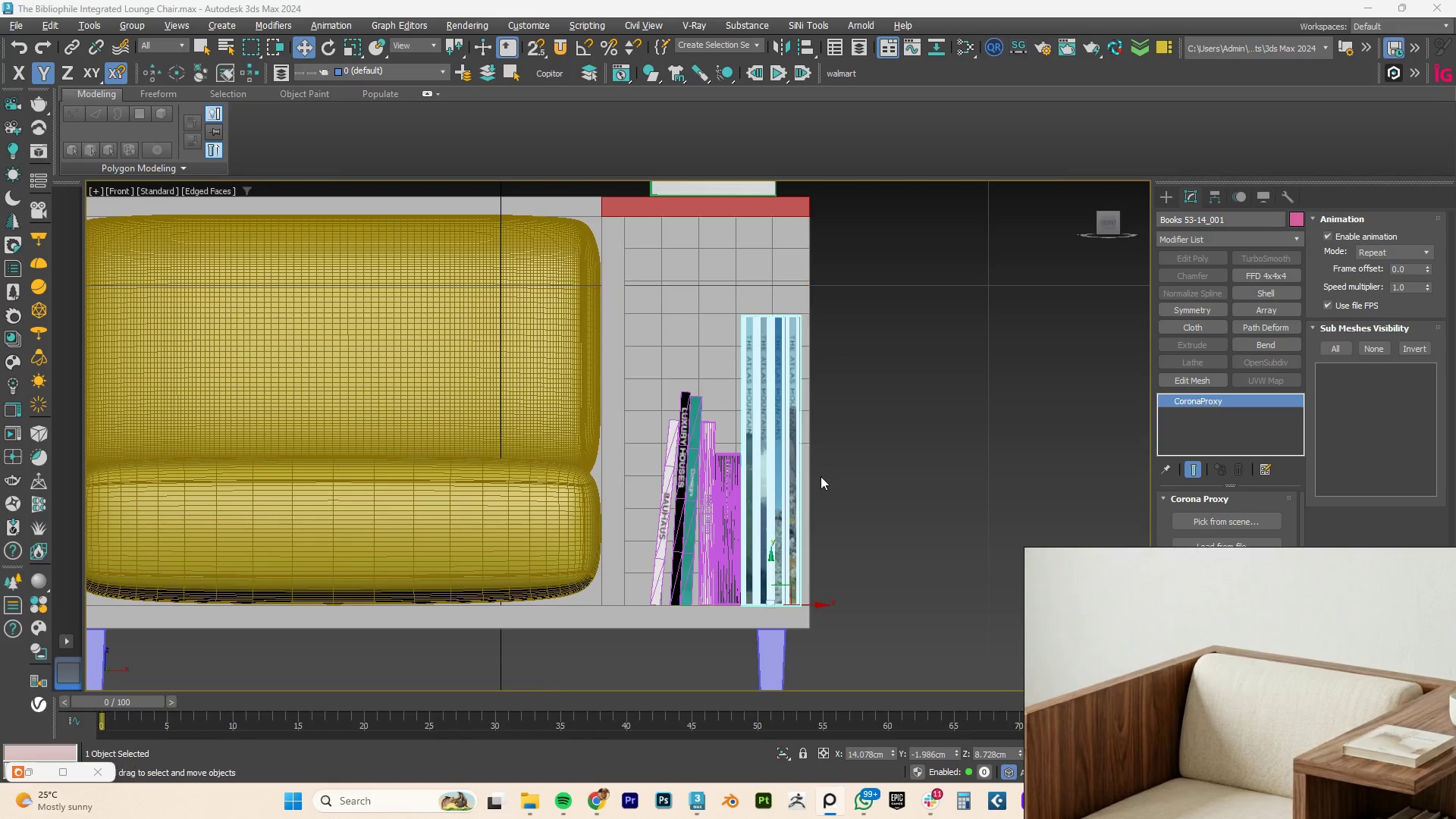 
key(Alt+Tab)
 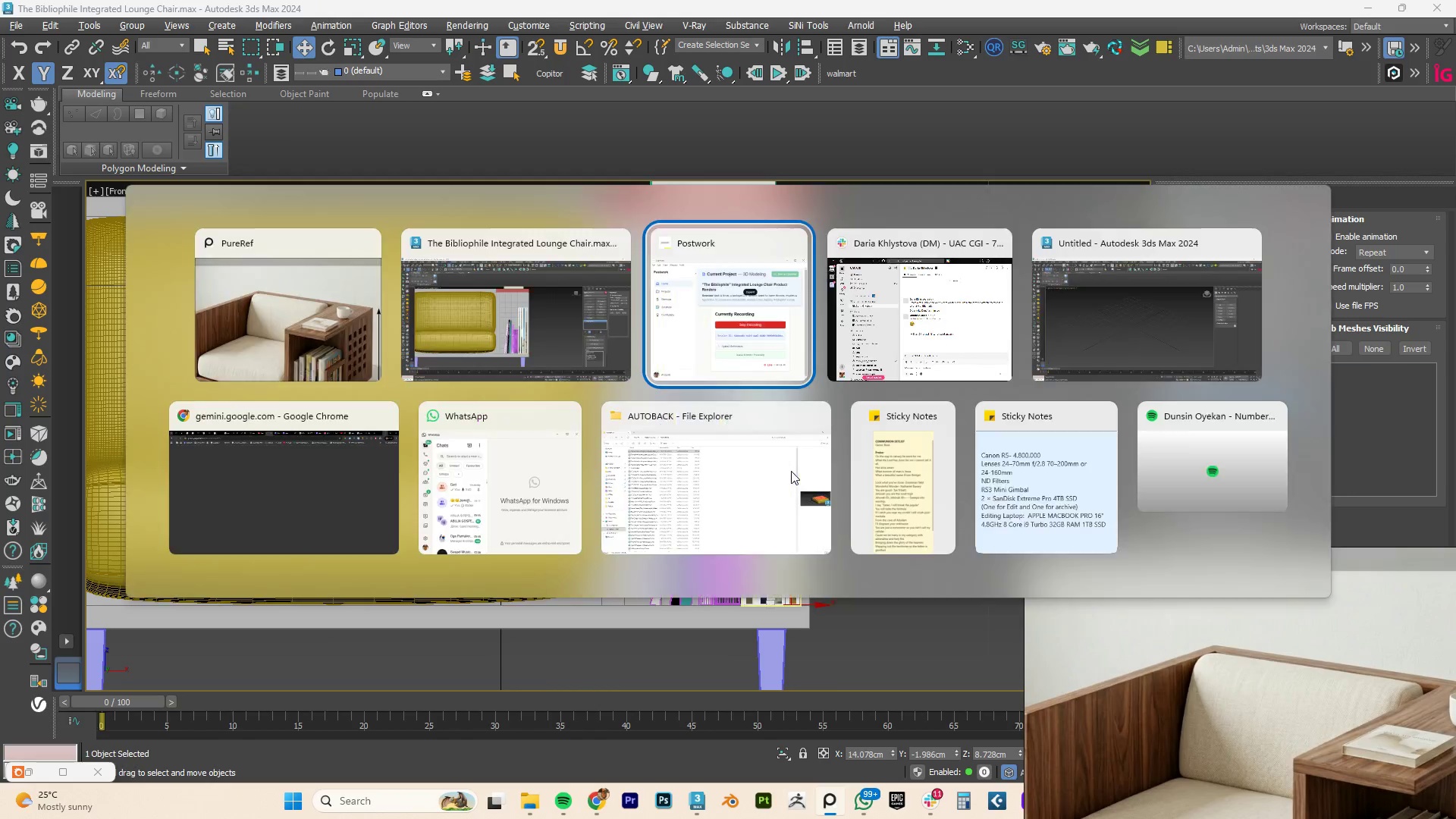 
key(Alt+Tab)